 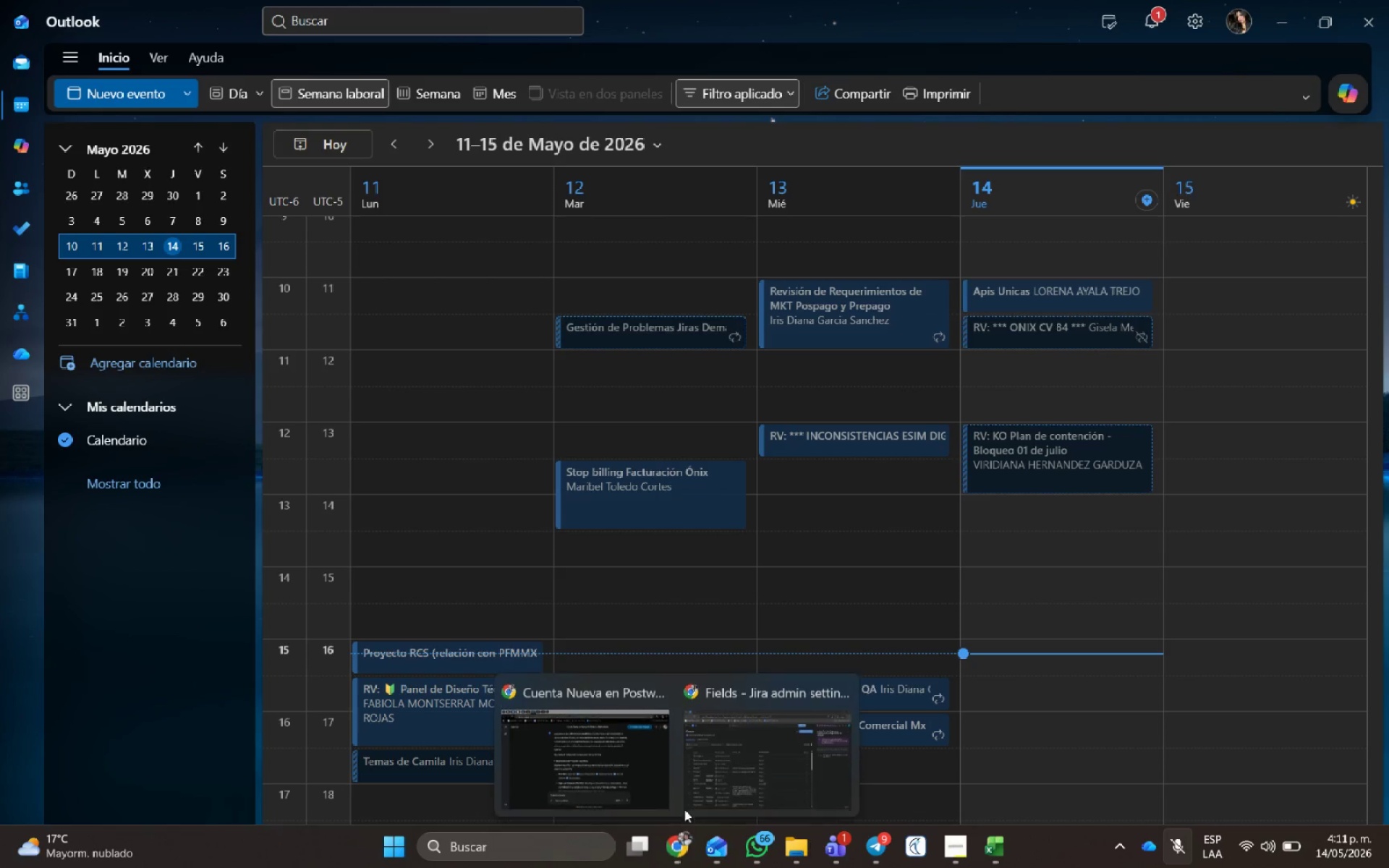 
left_click([752, 736])
 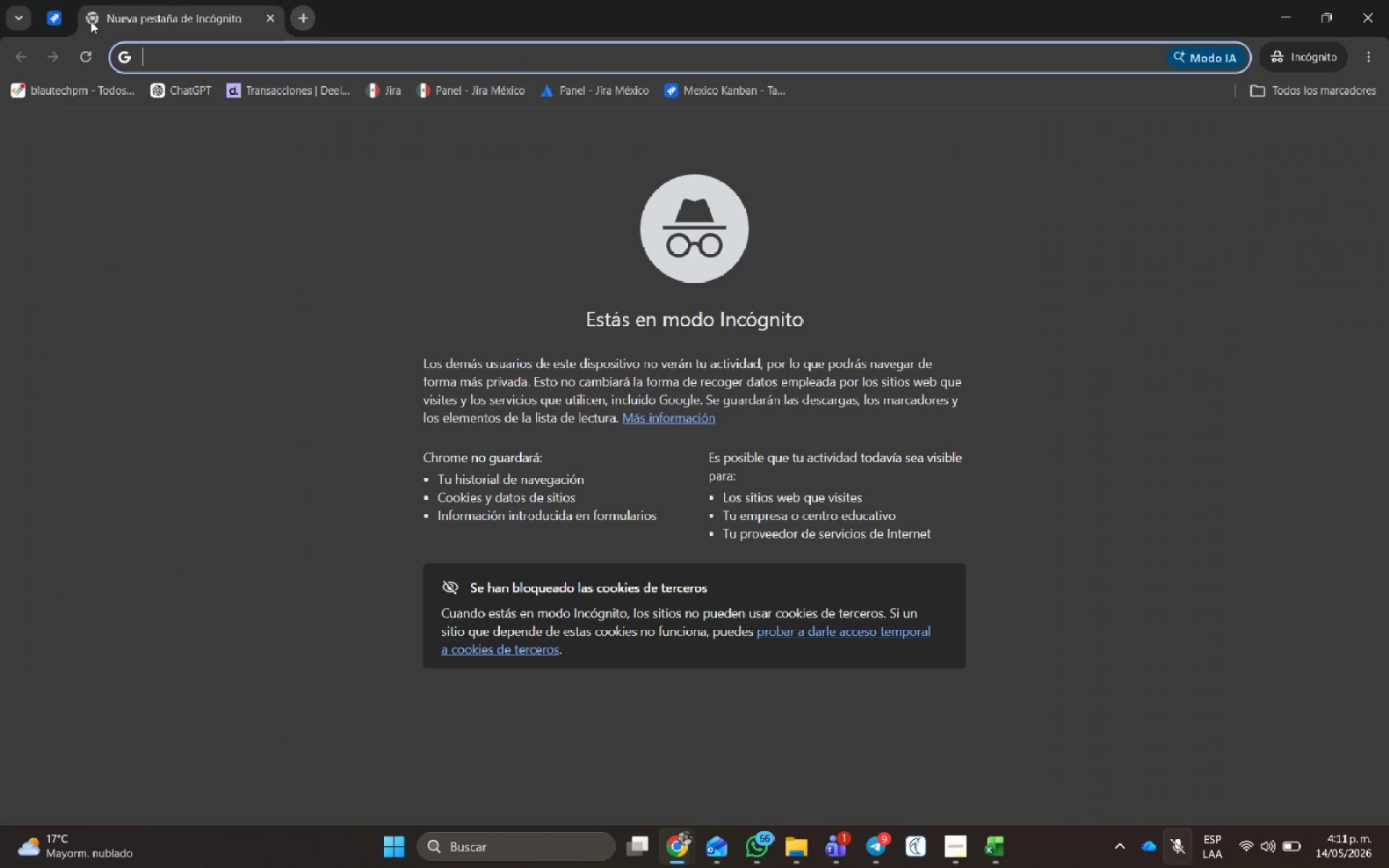 
type(slt)
key(Backspace)
type(ack)
 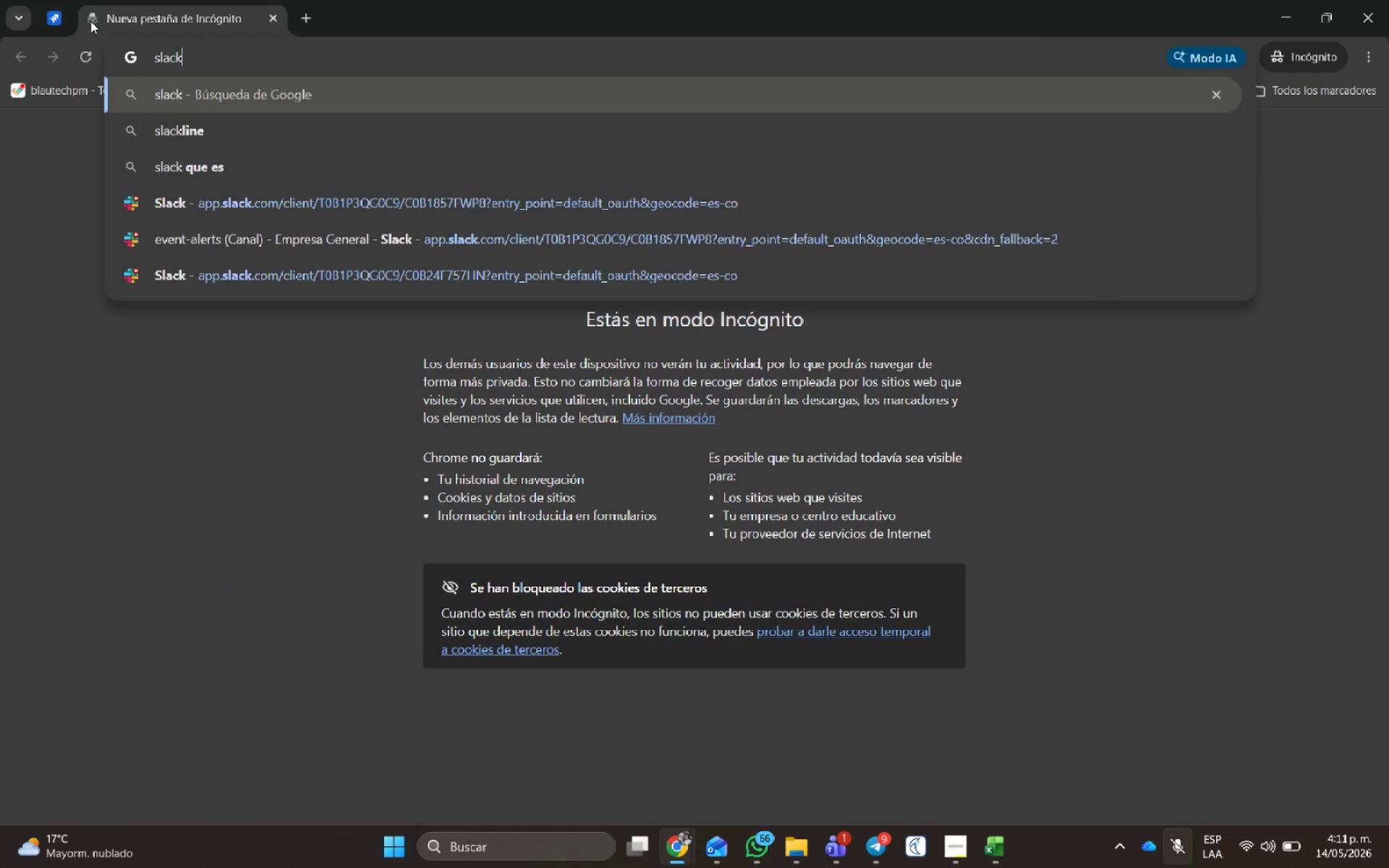 
key(Enter)
 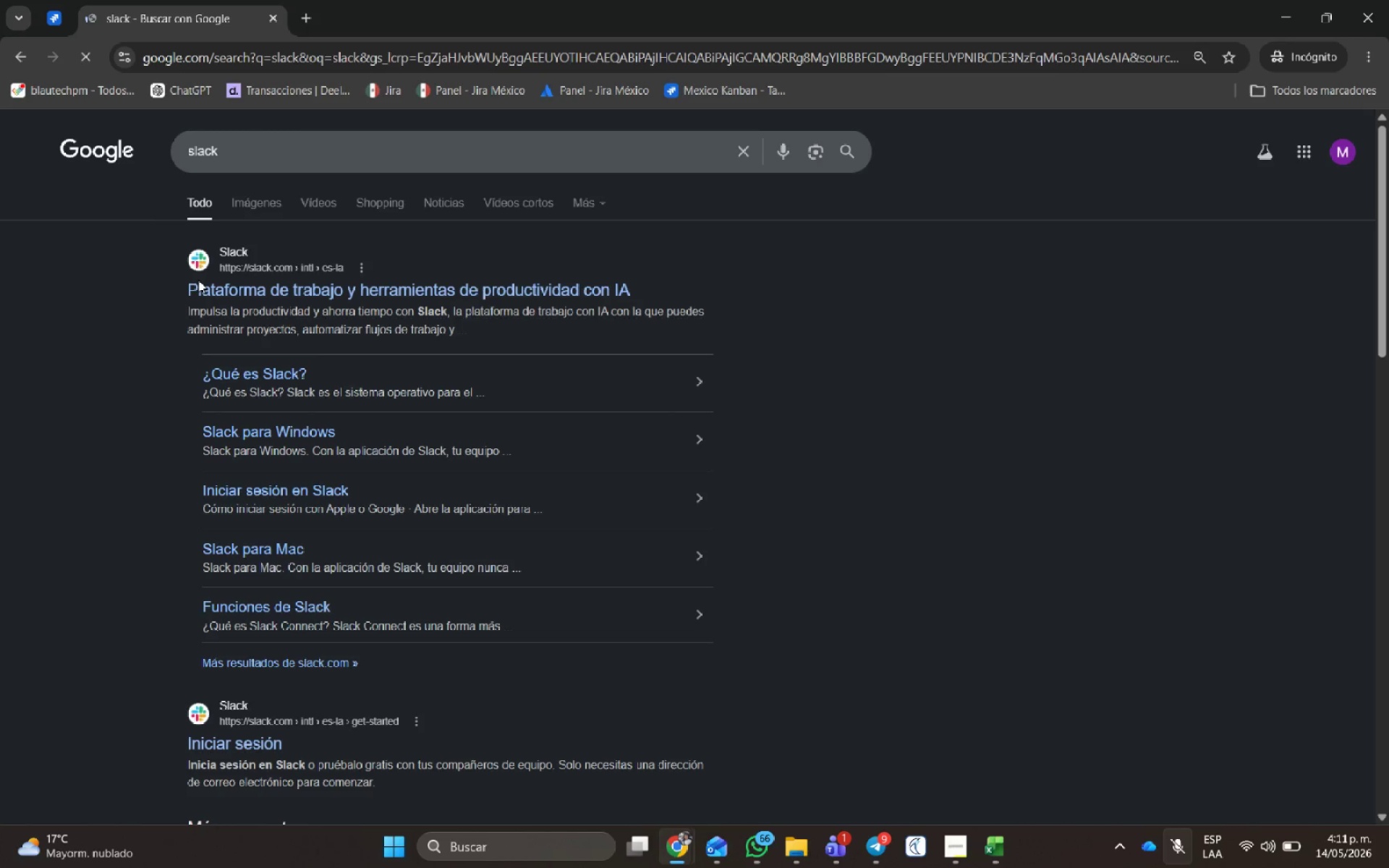 
left_click([259, 278])
 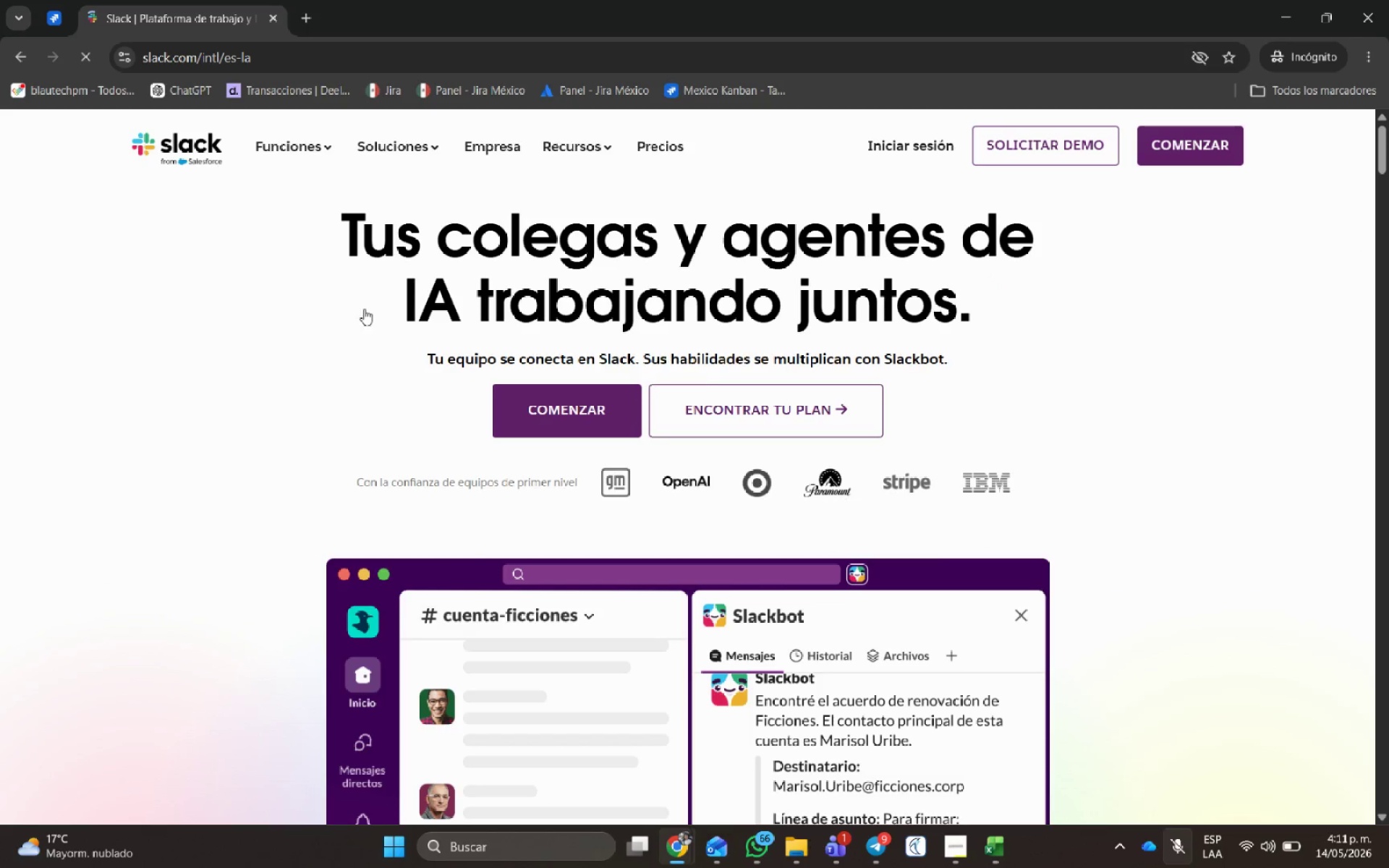 
wait(5.08)
 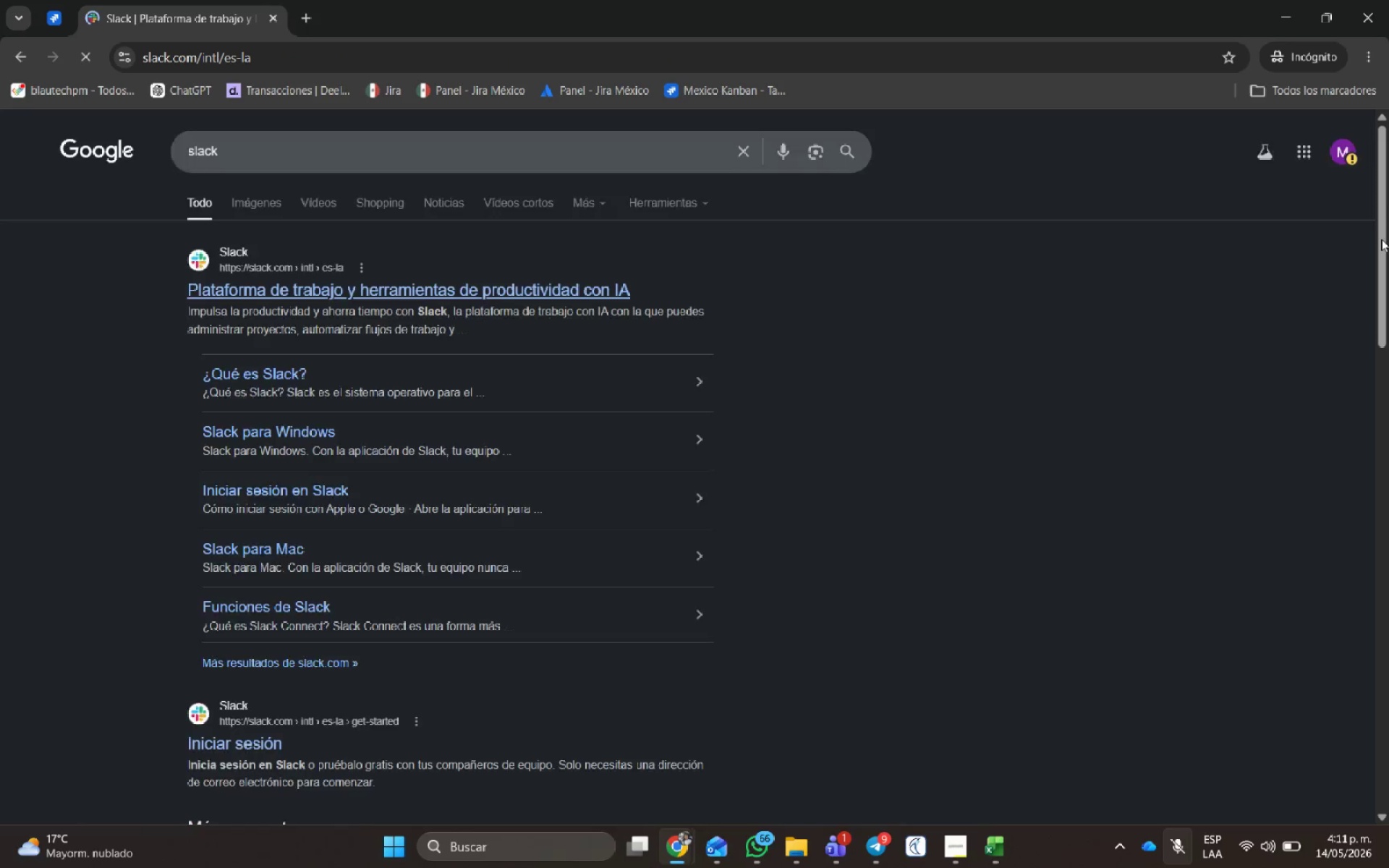 
left_click([14, 56])
 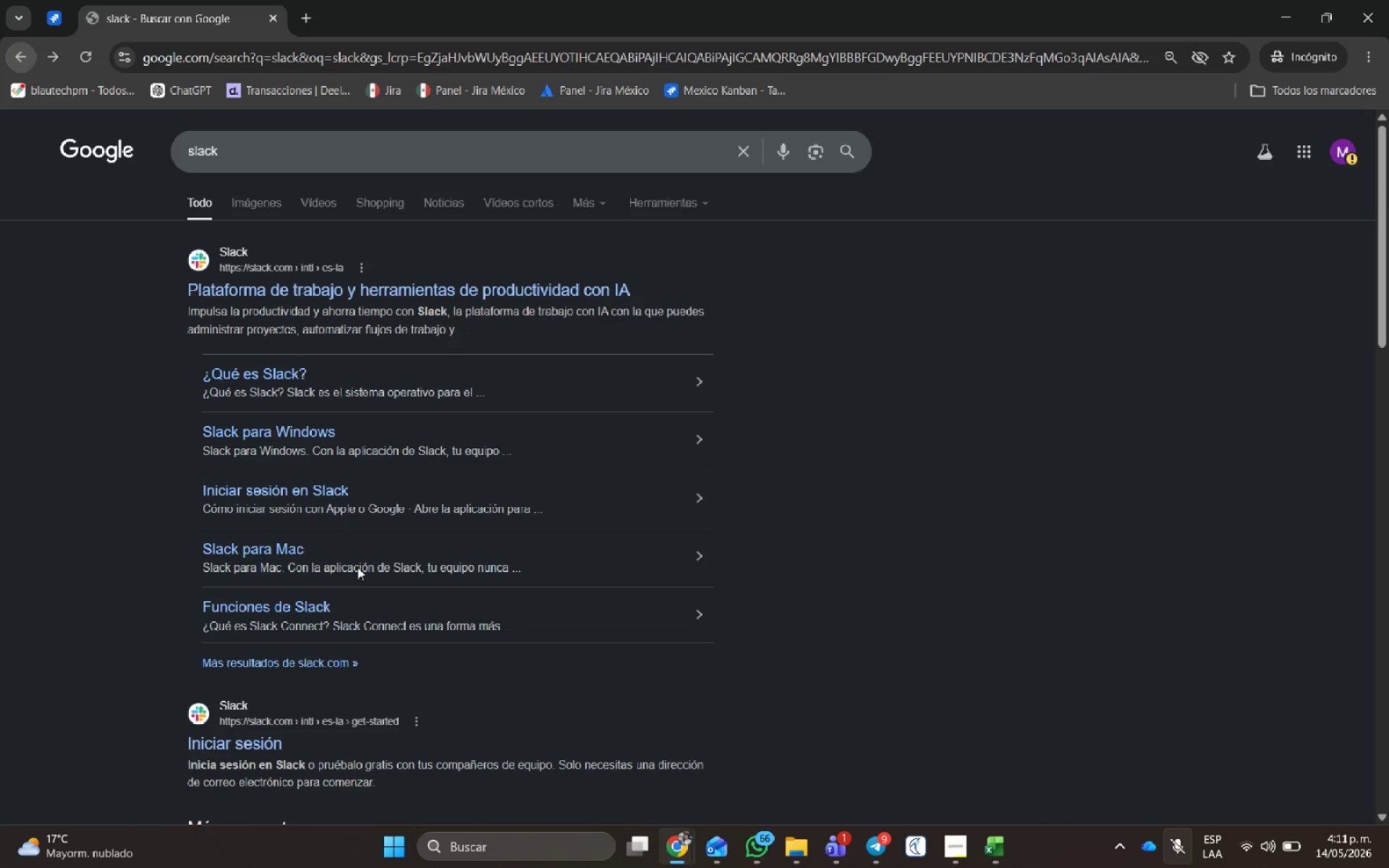 
scroll: coordinate [228, 550], scroll_direction: down, amount: 2.0
 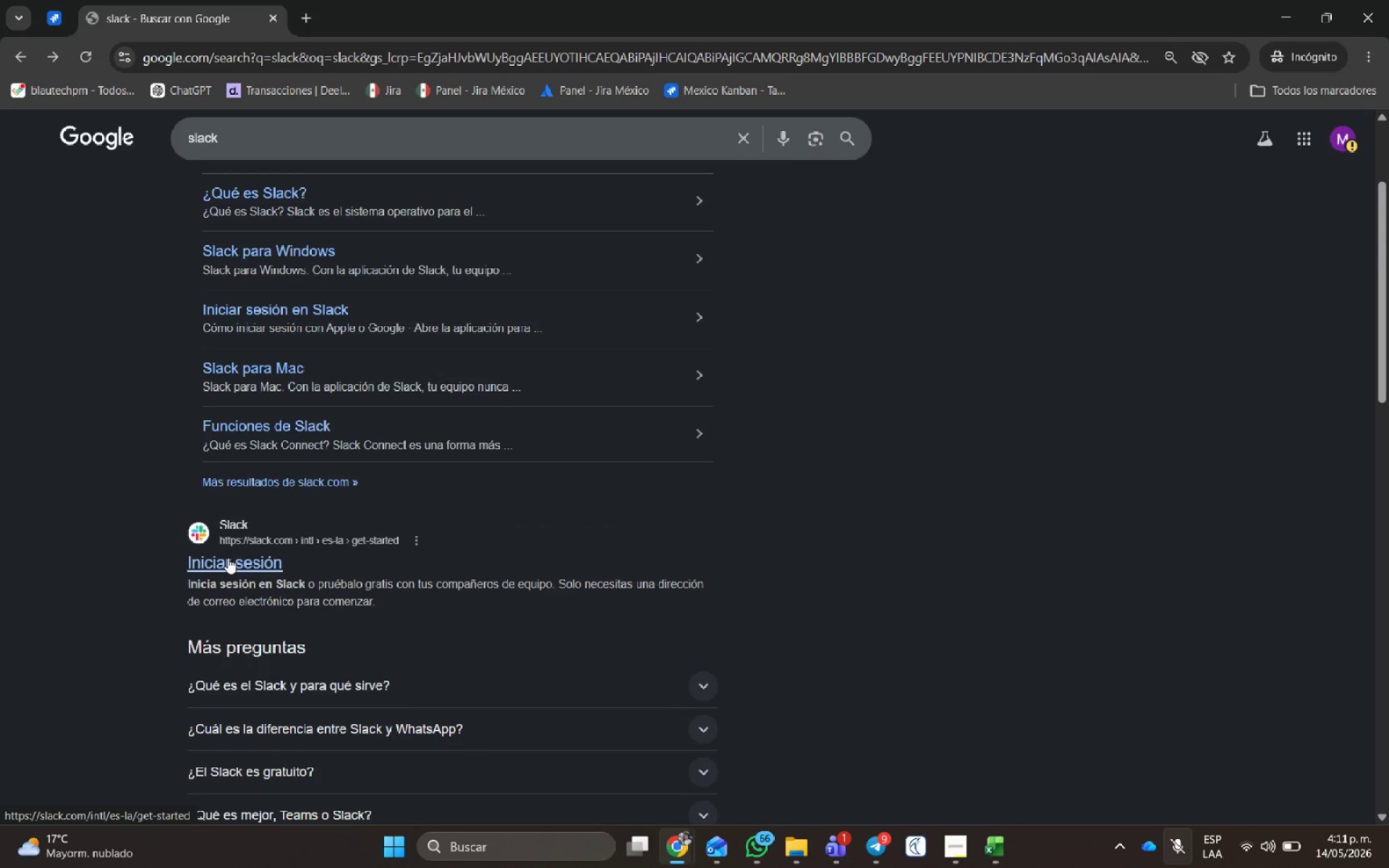 
left_click([228, 558])
 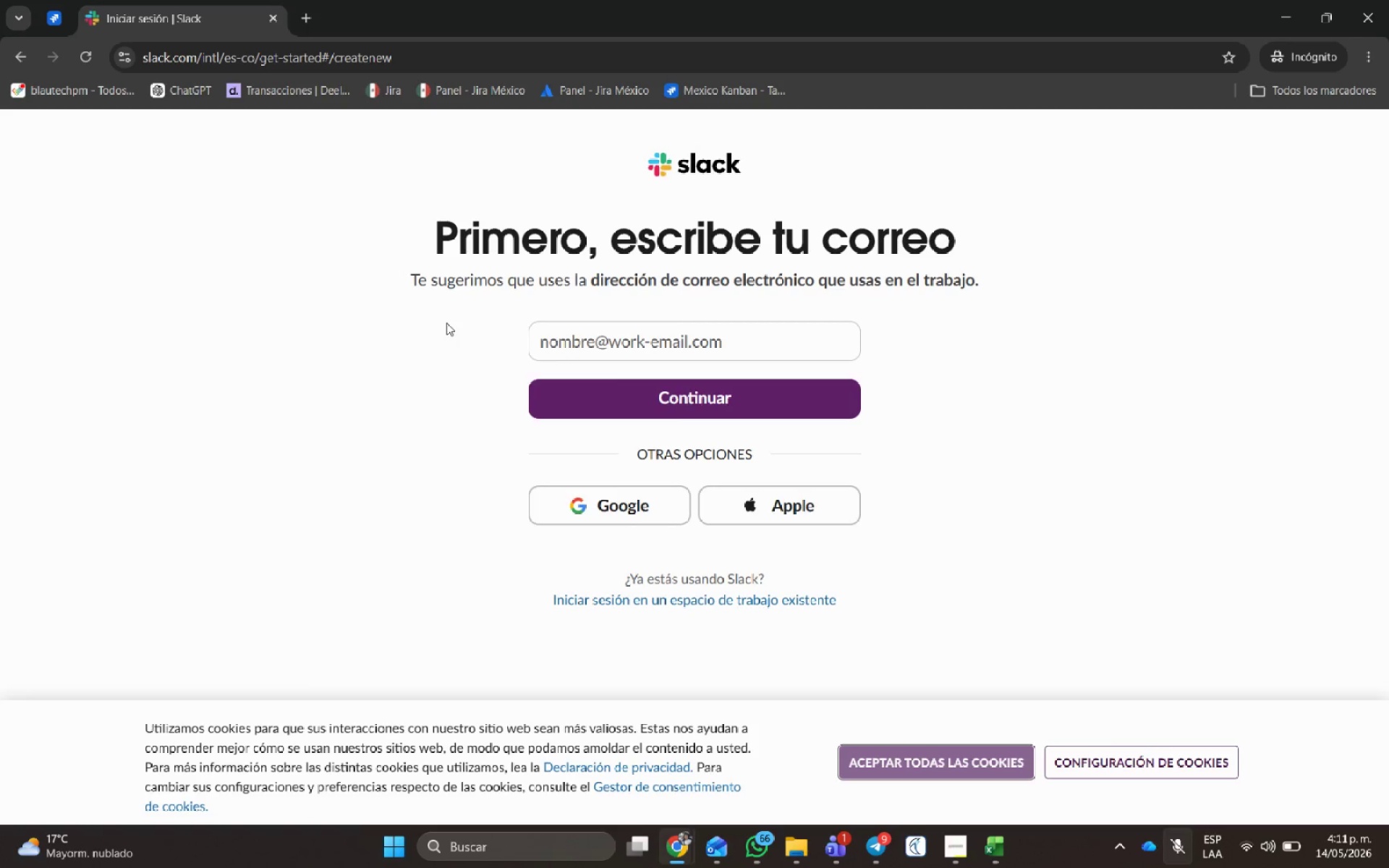 
left_click([618, 519])
 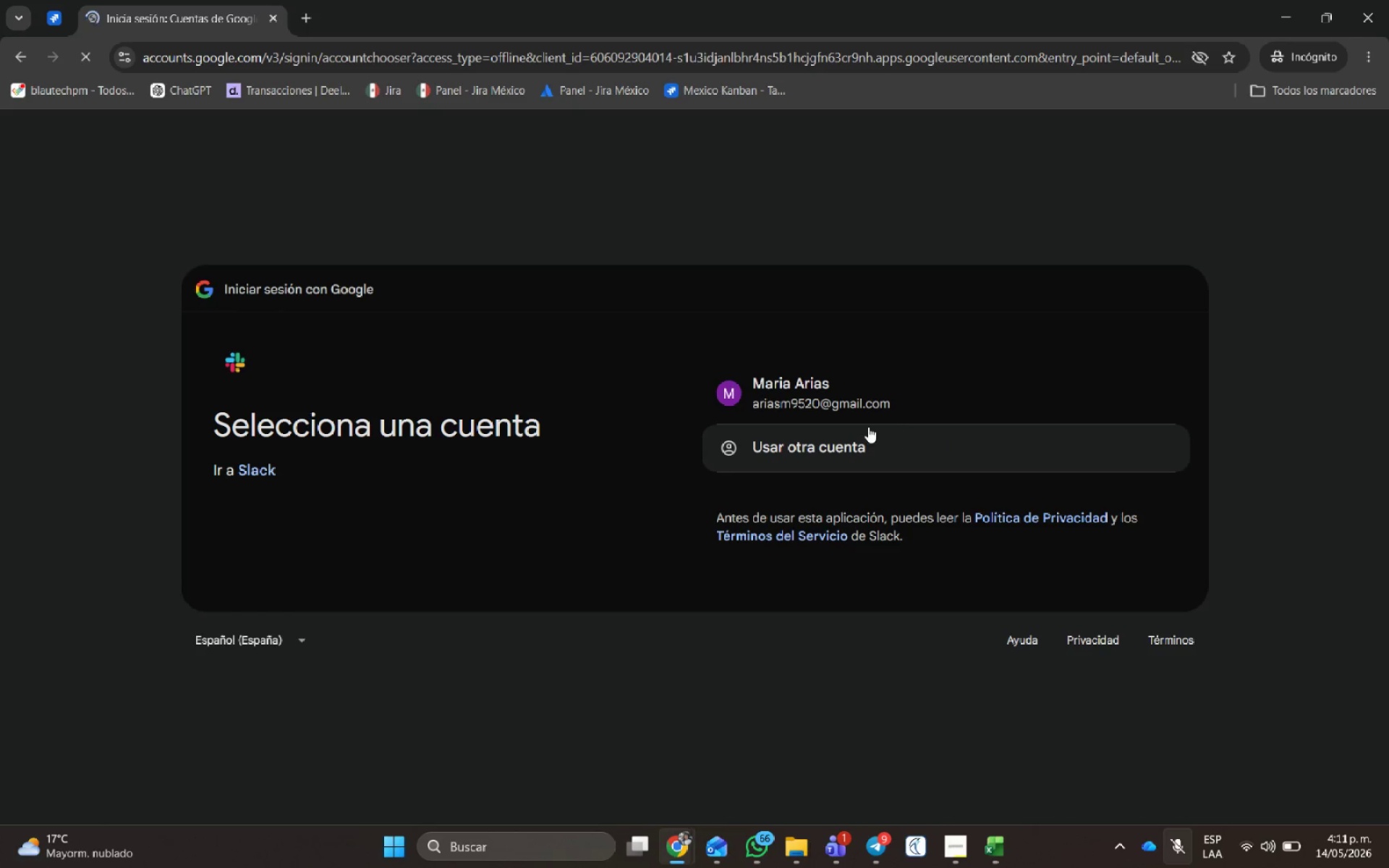 
left_click([802, 459])
 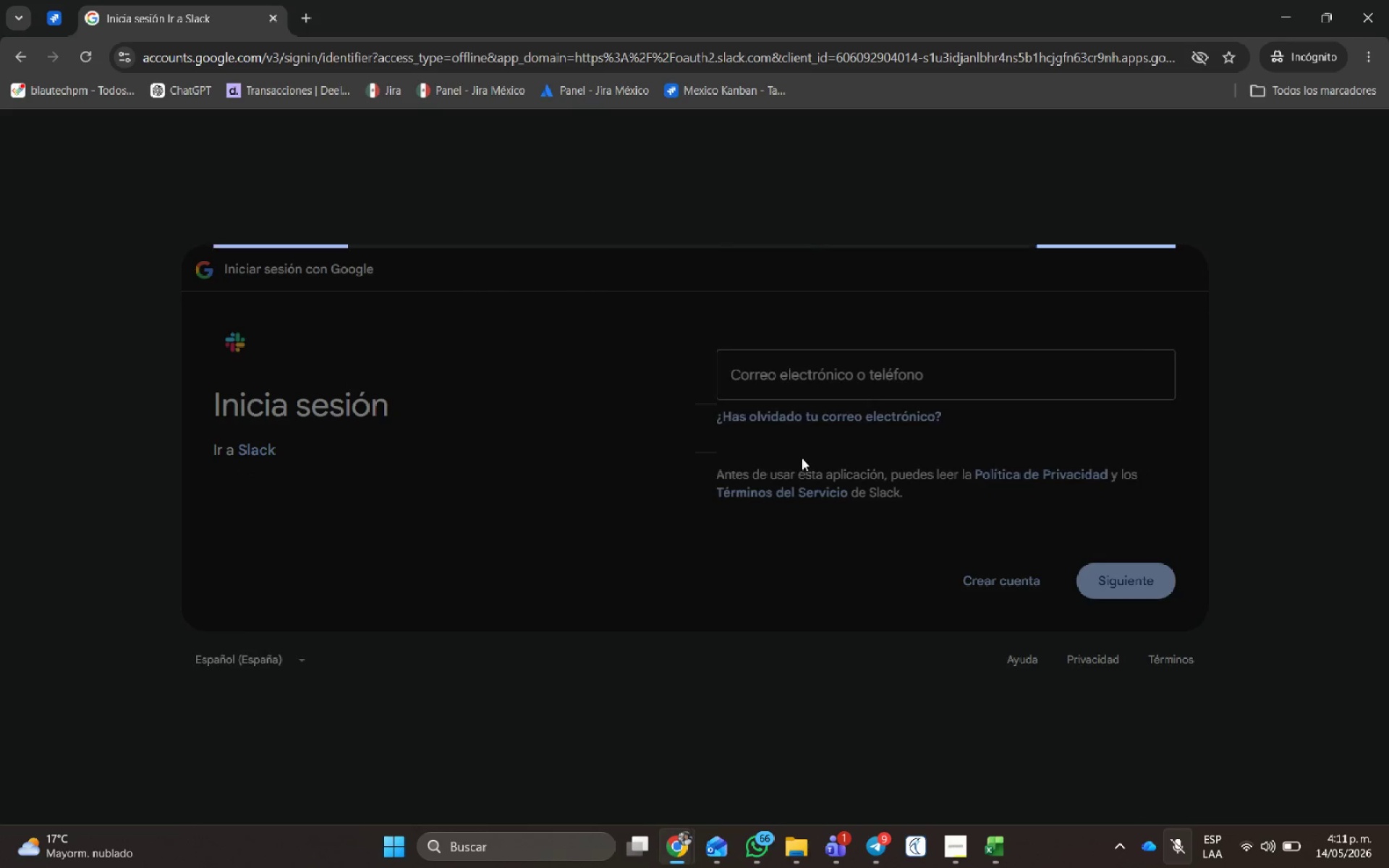 
left_click([790, 396])
 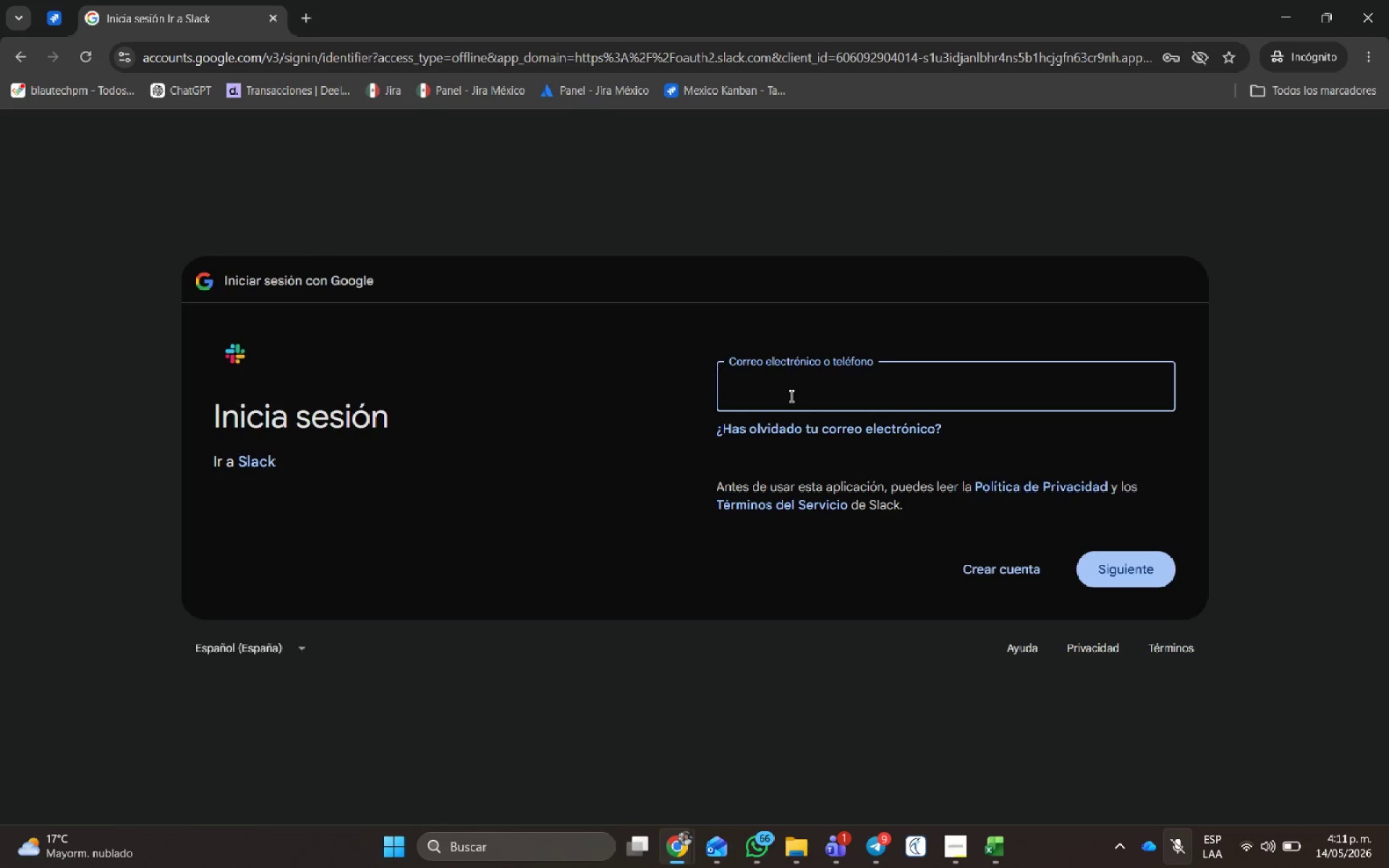 
left_click([790, 396])
 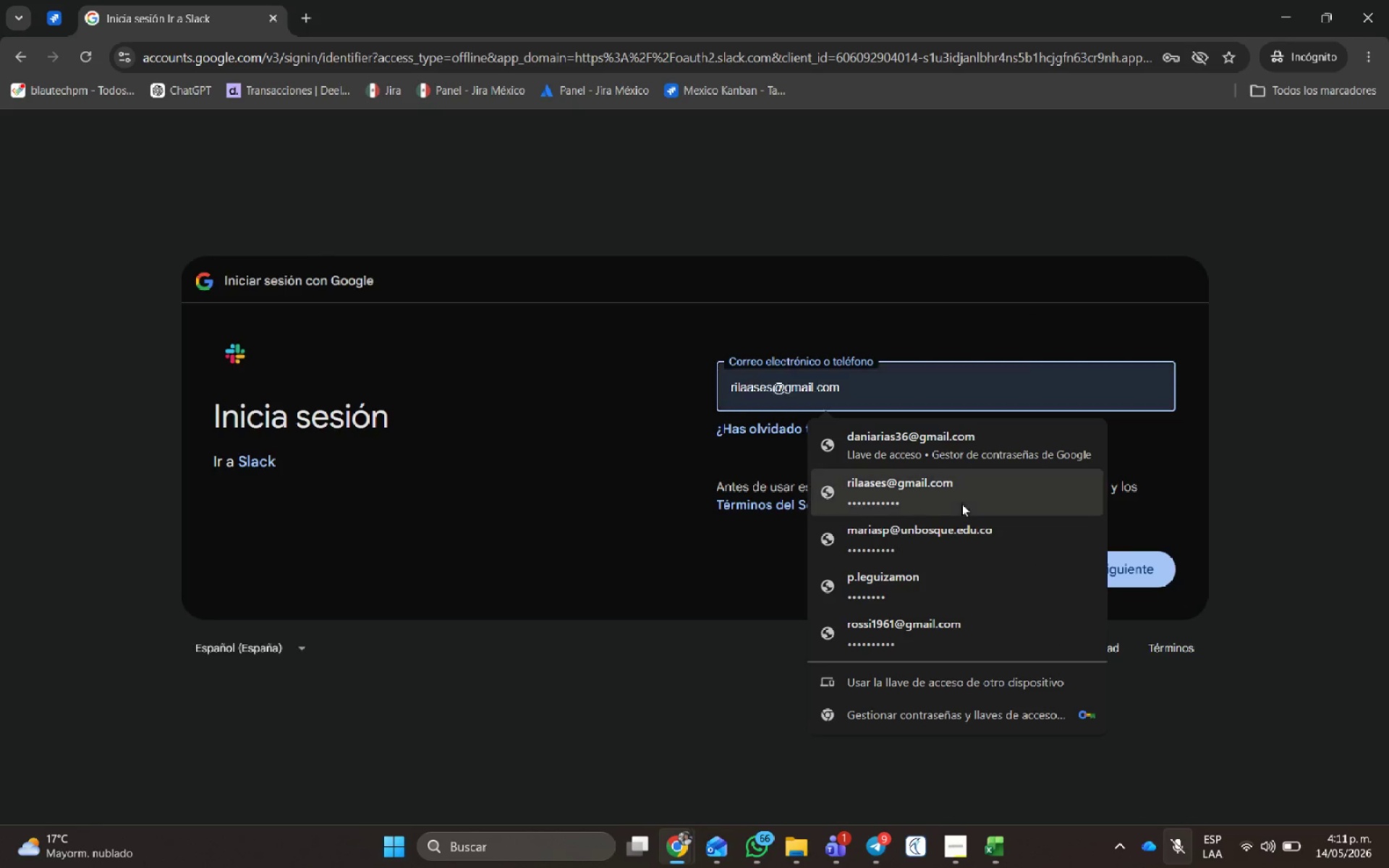 
left_click([953, 477])
 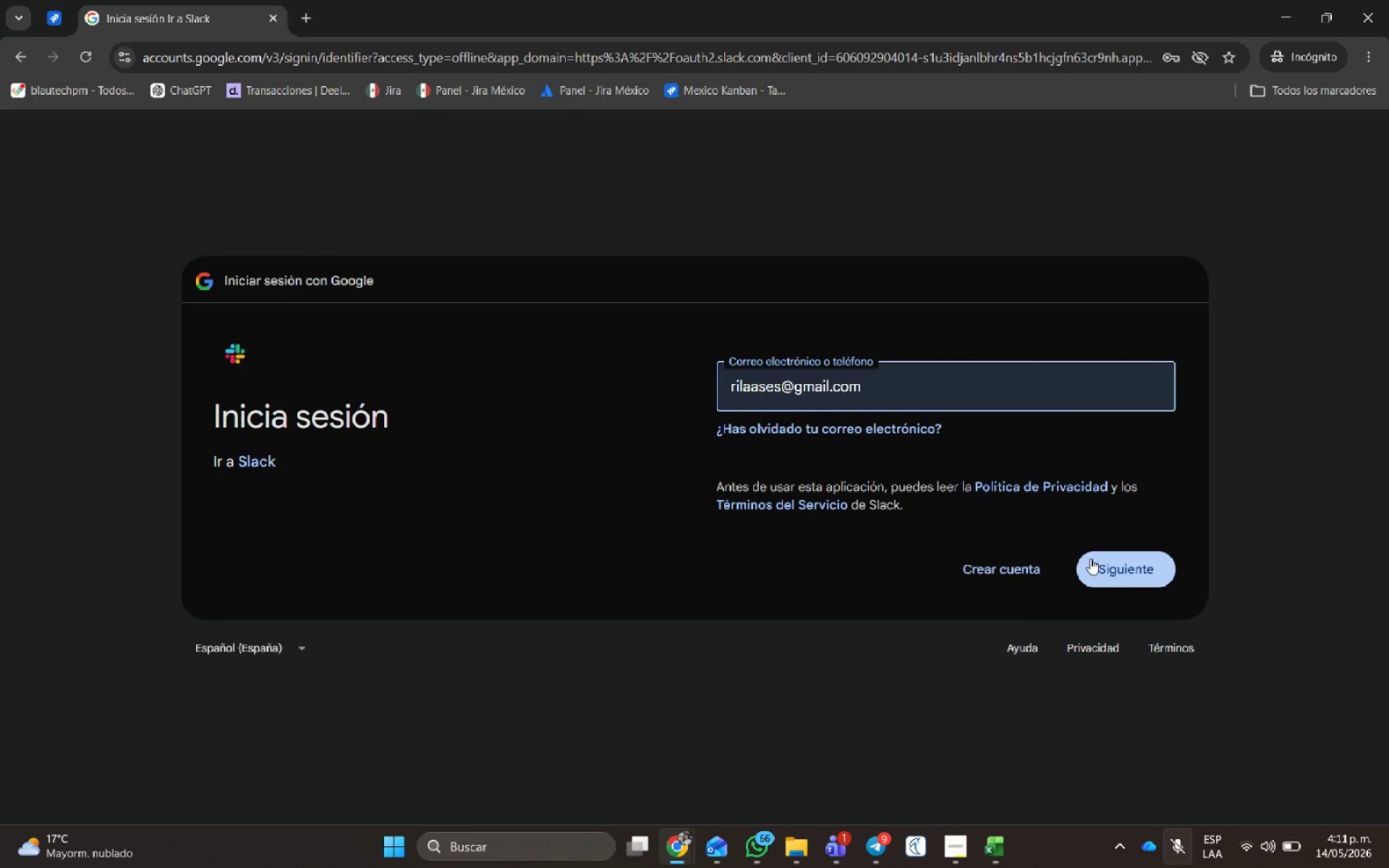 
left_click([1139, 572])
 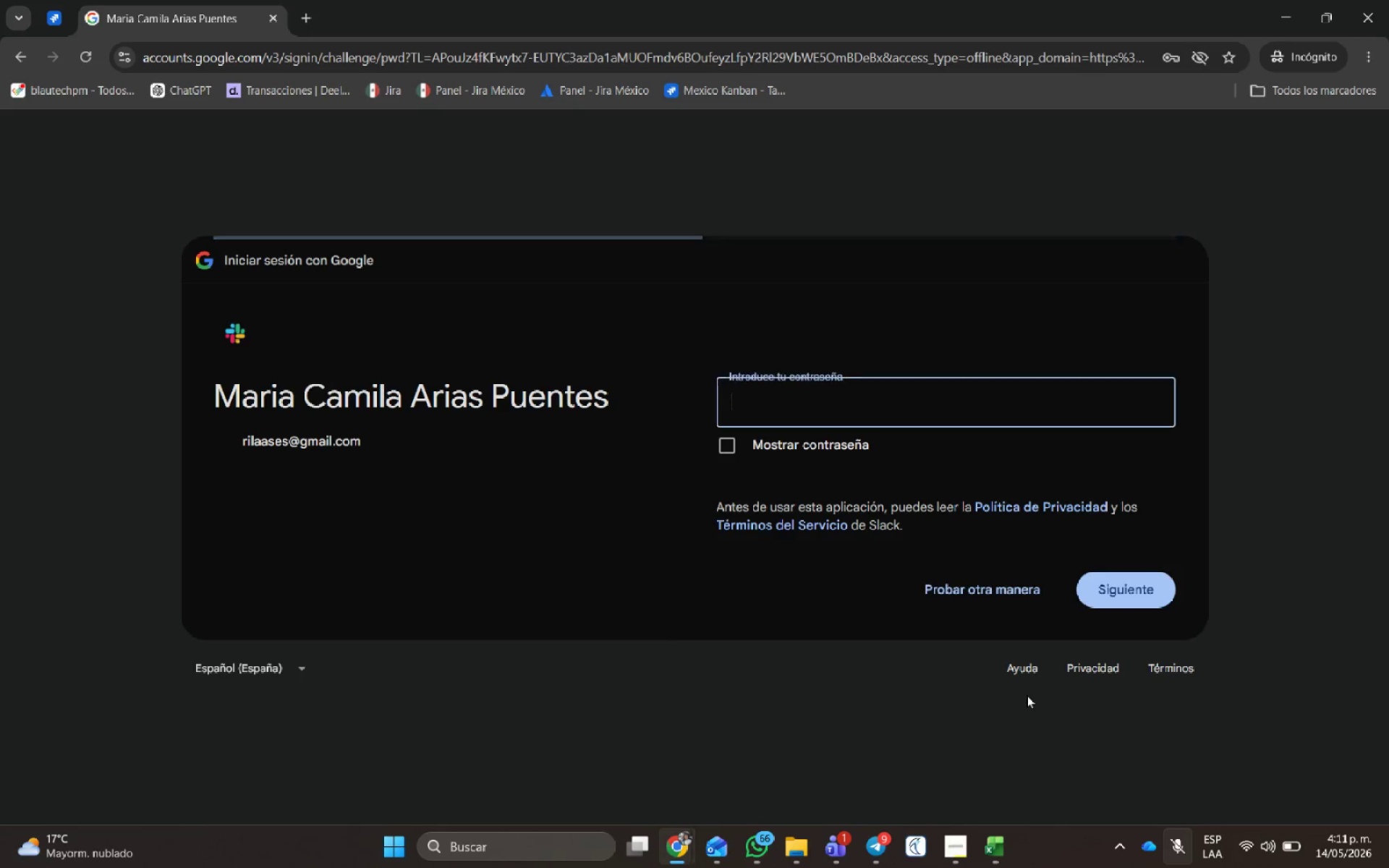 
left_click([906, 408])
 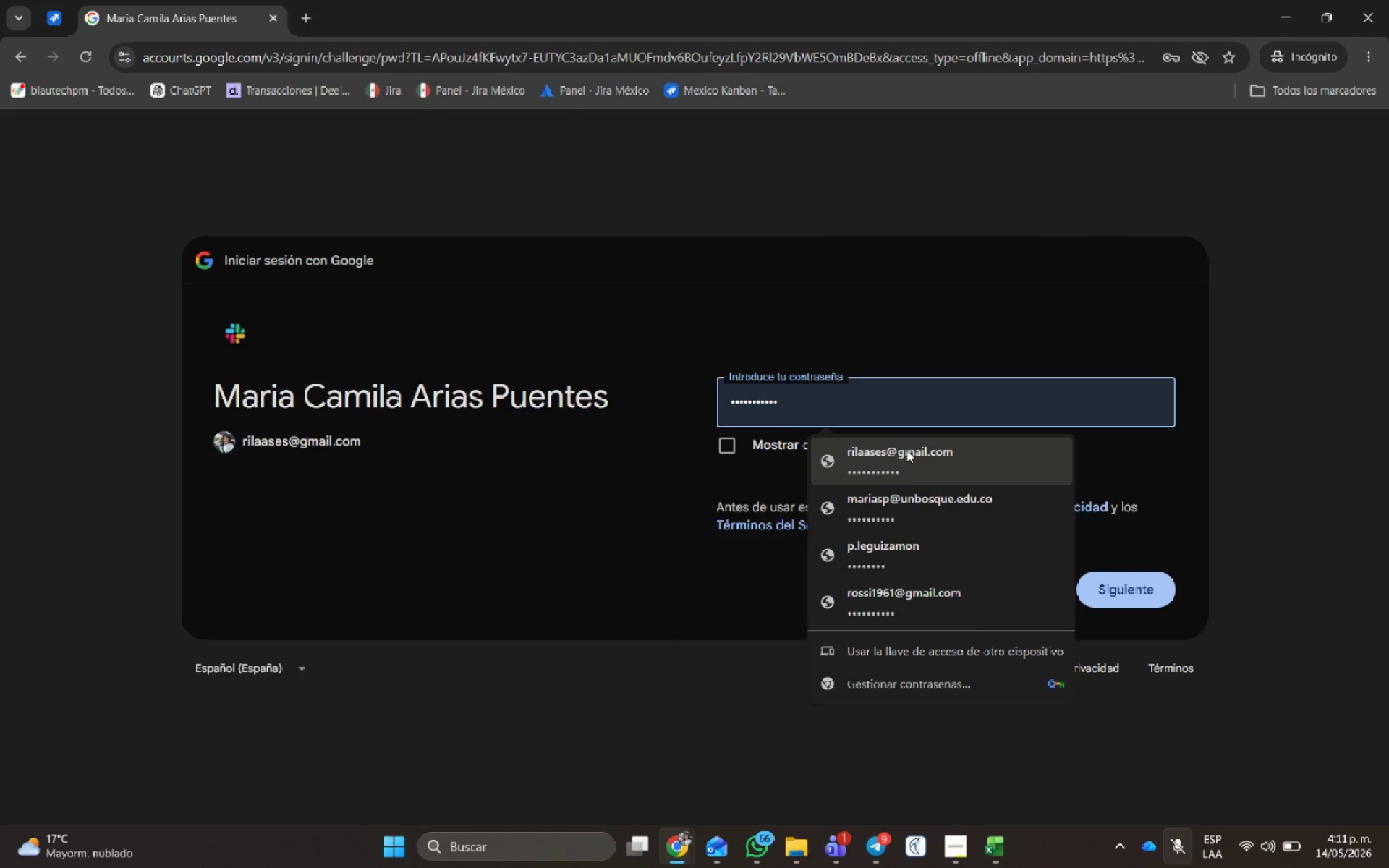 
left_click([912, 467])
 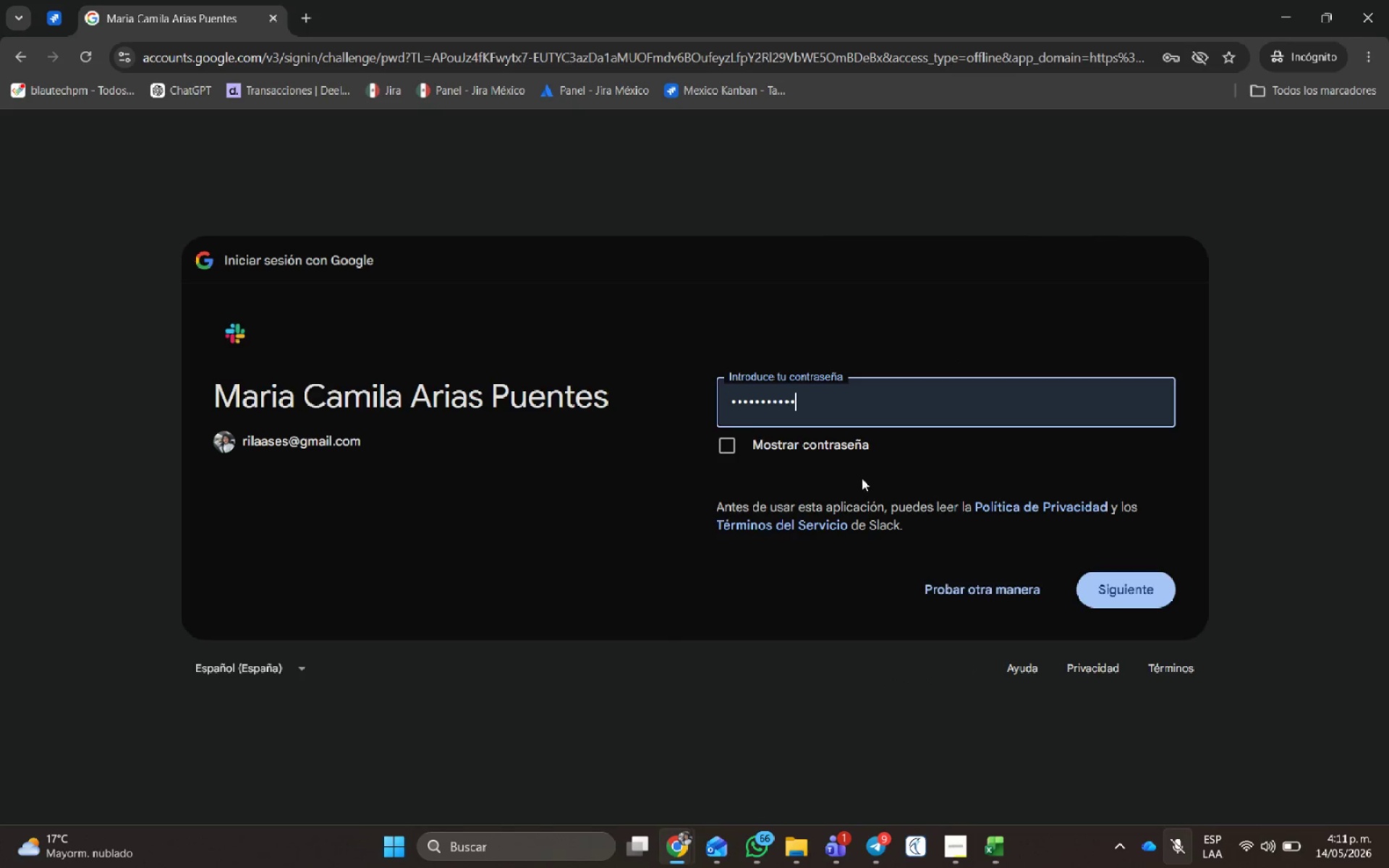 
left_click([1116, 588])
 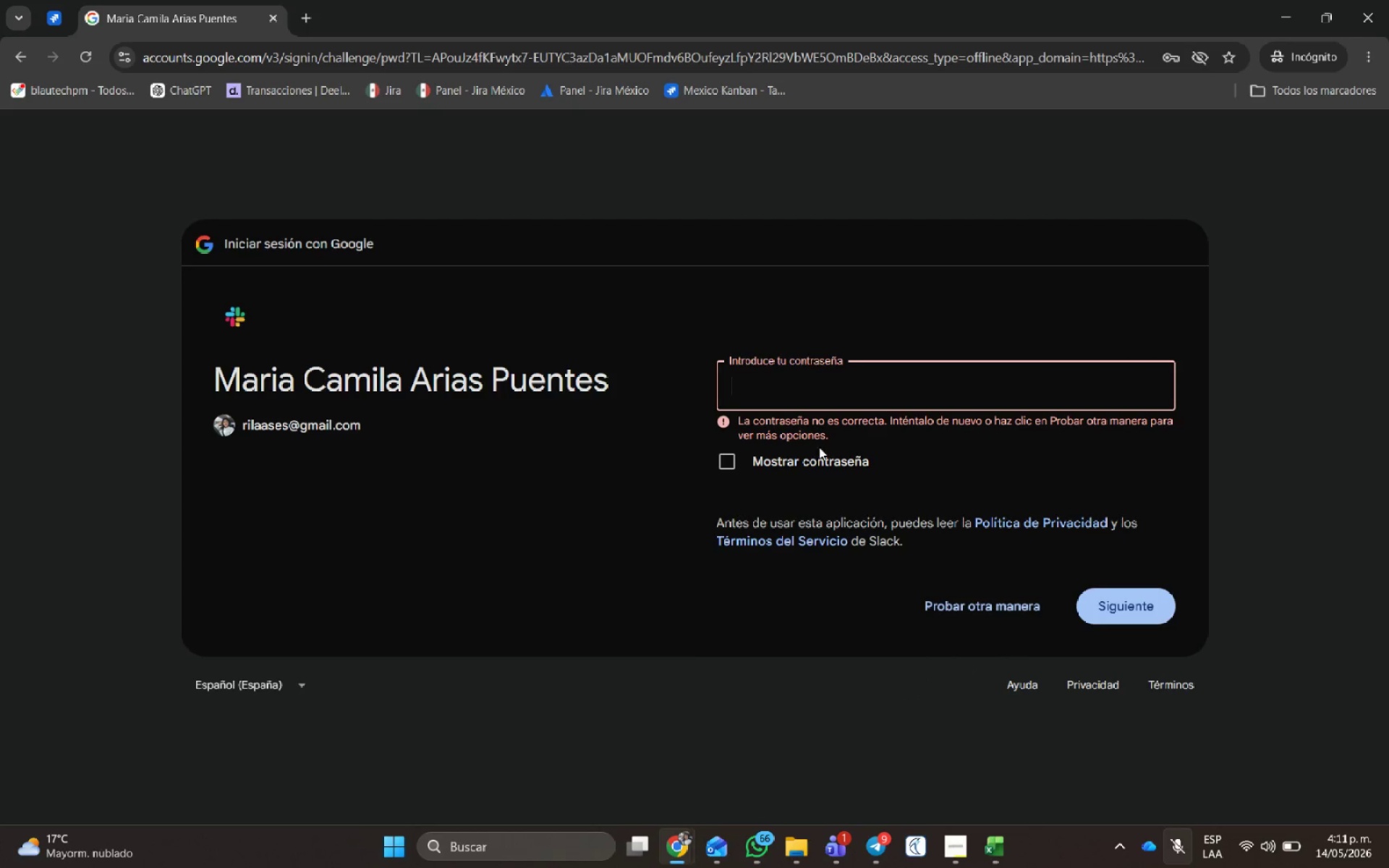 
left_click([1029, 601])
 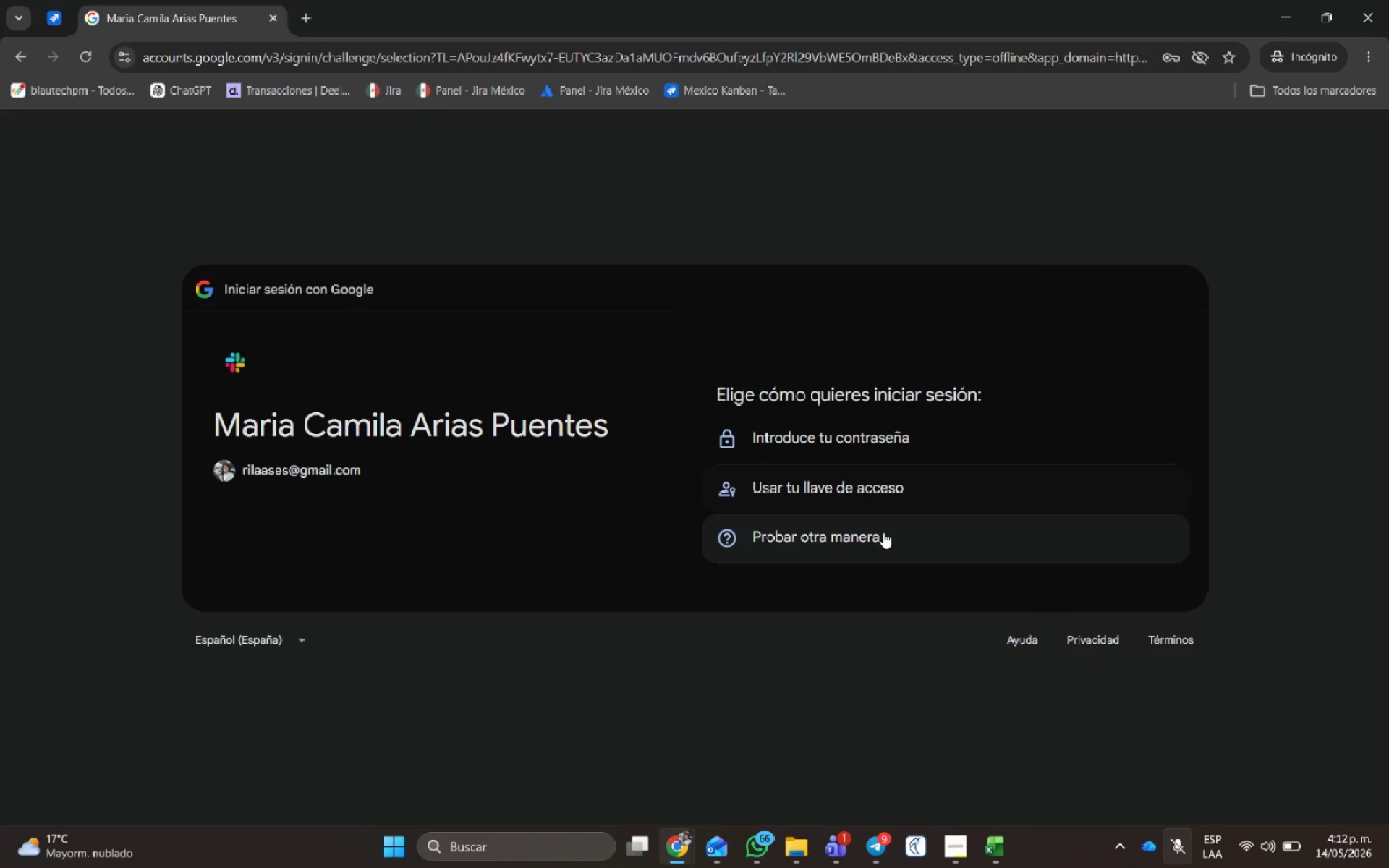 
left_click([885, 553])
 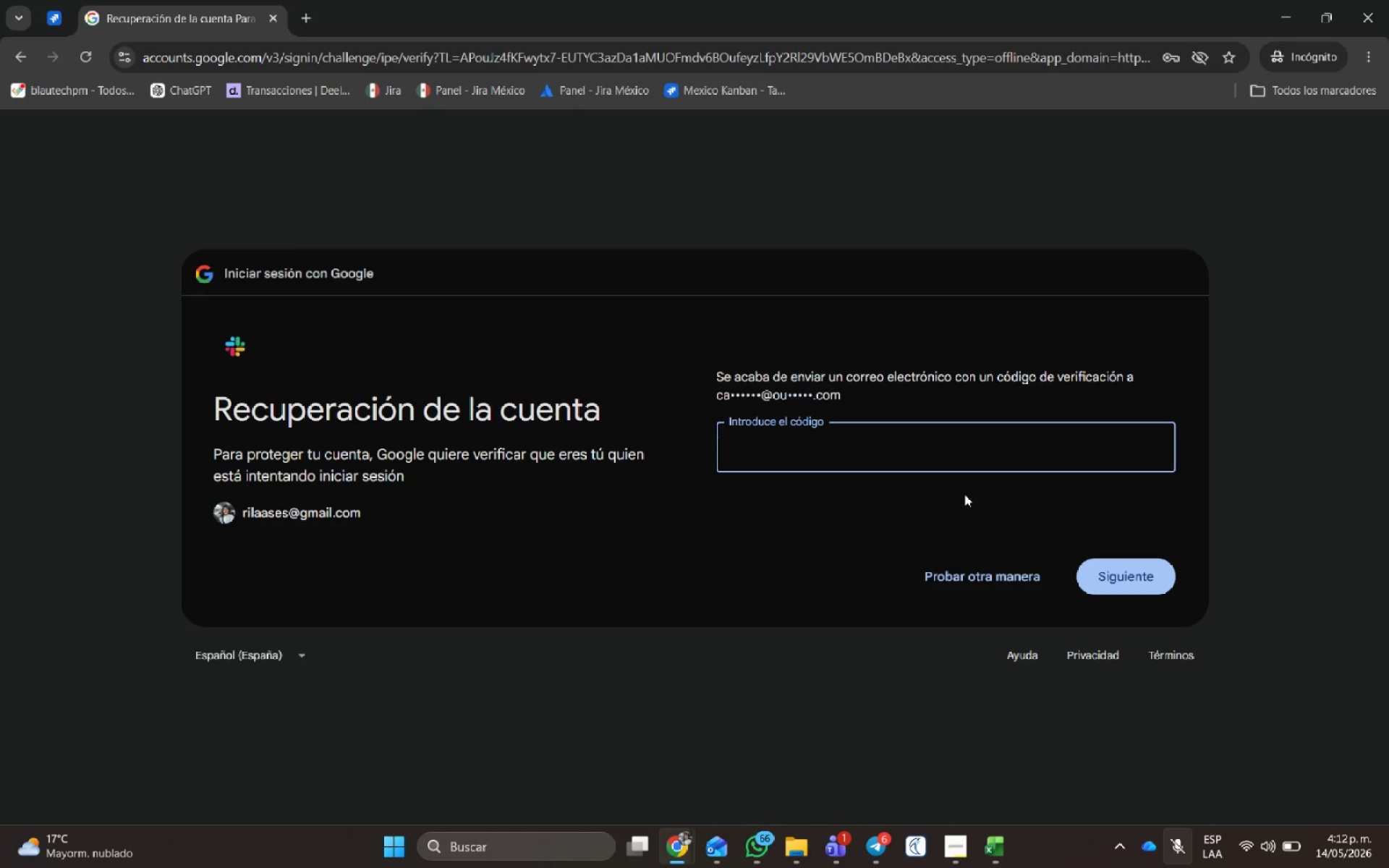 
wait(43.72)
 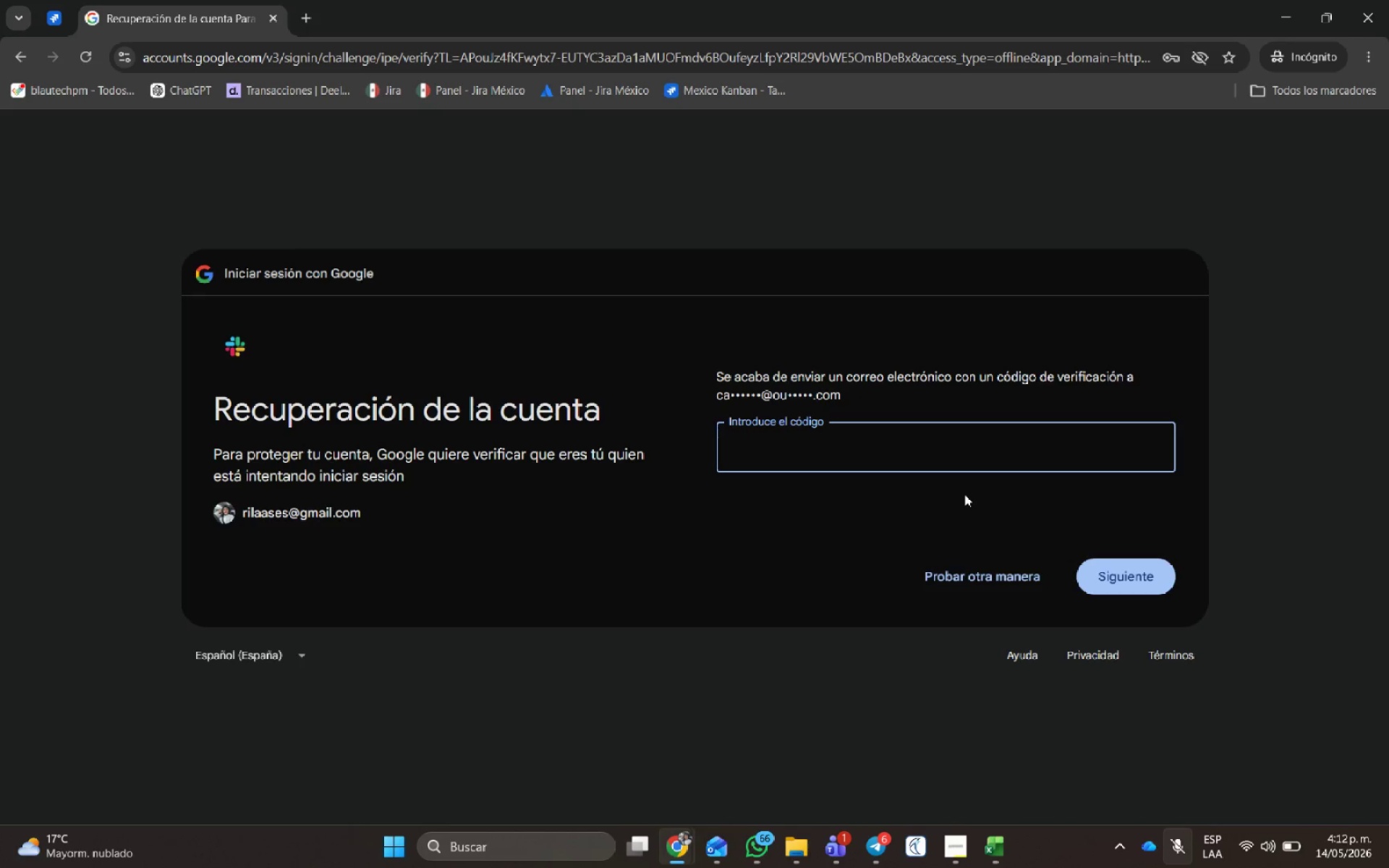 
left_click([1022, 465])
 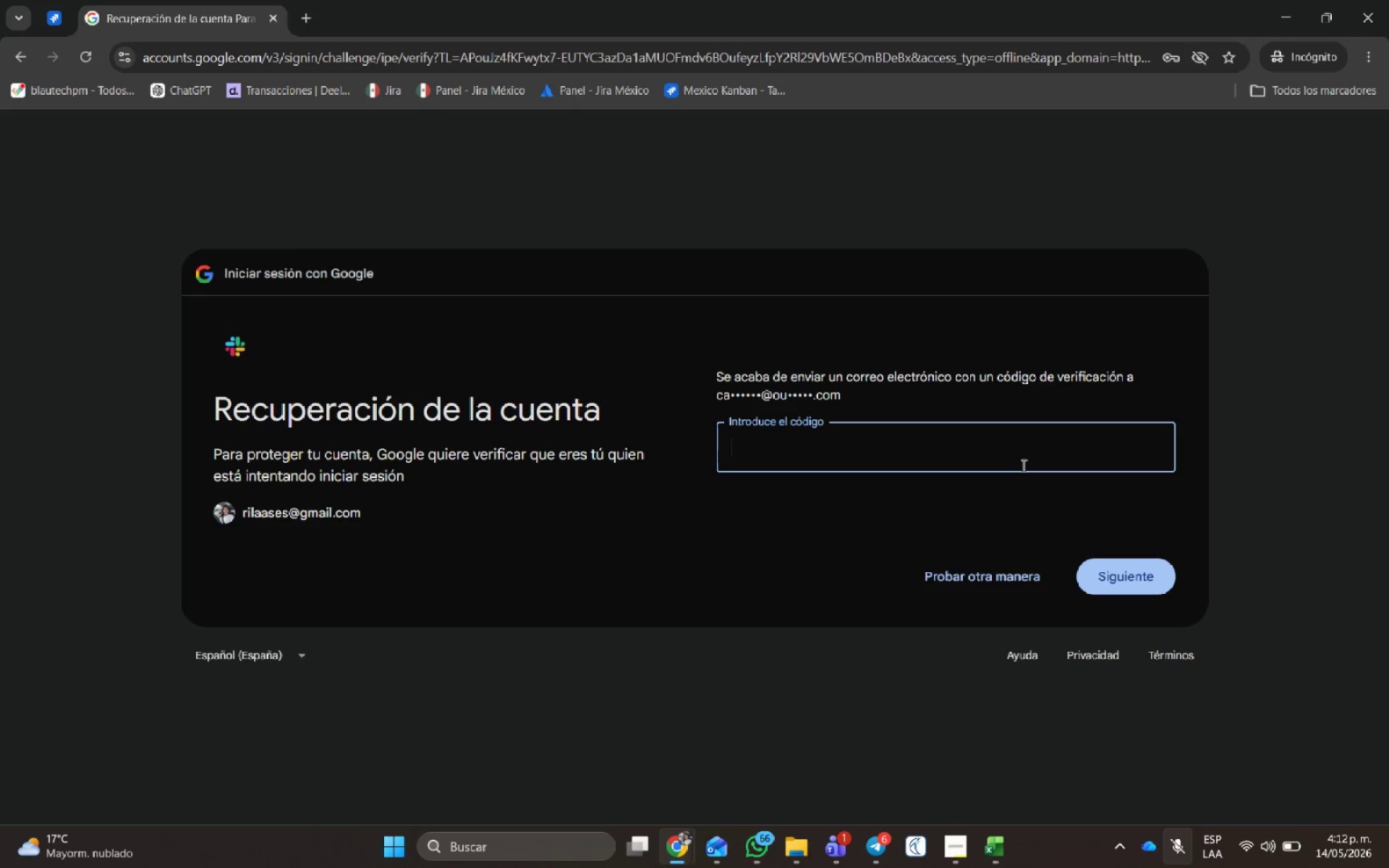 
key([redacted])
 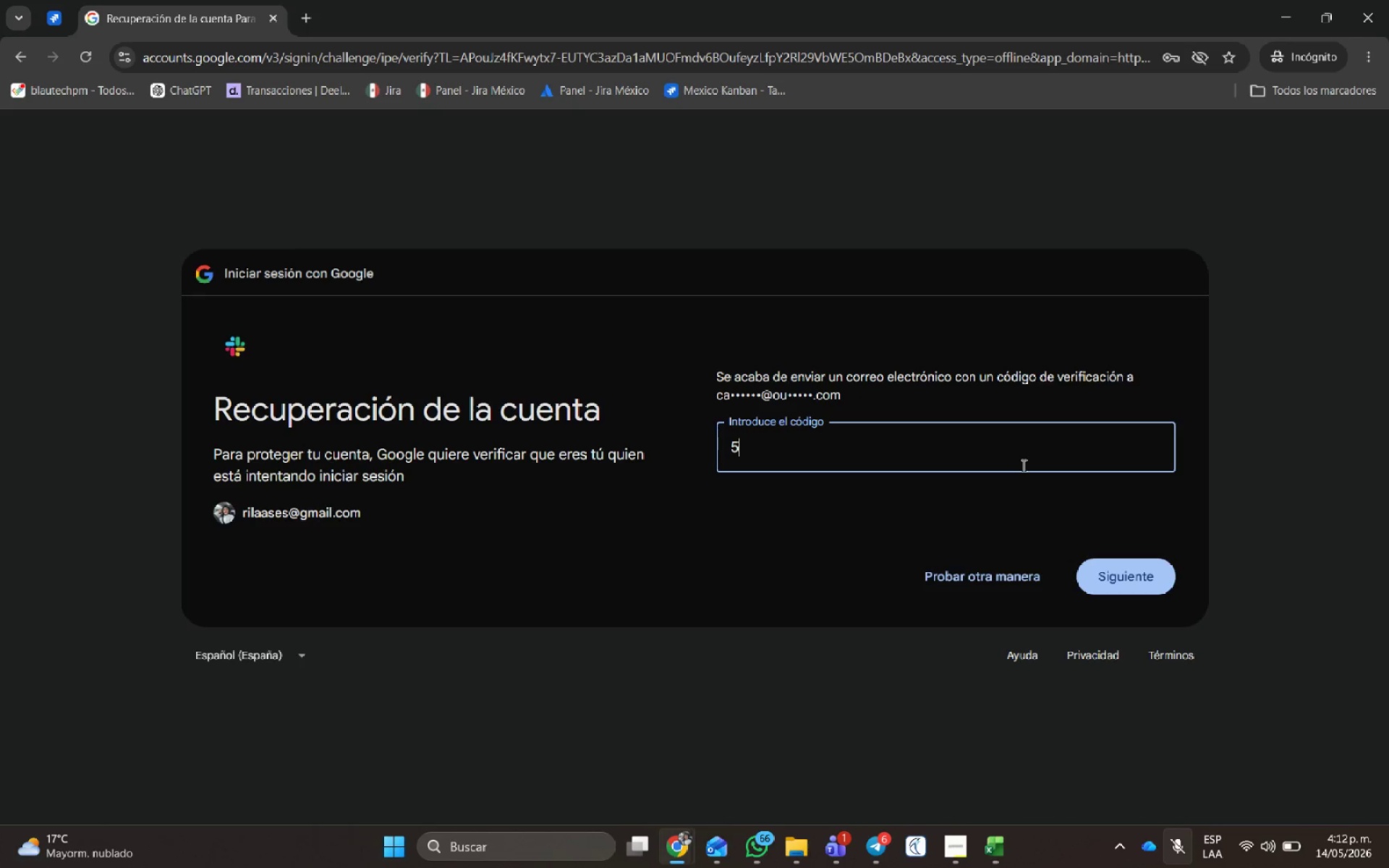 
key([redacted])
 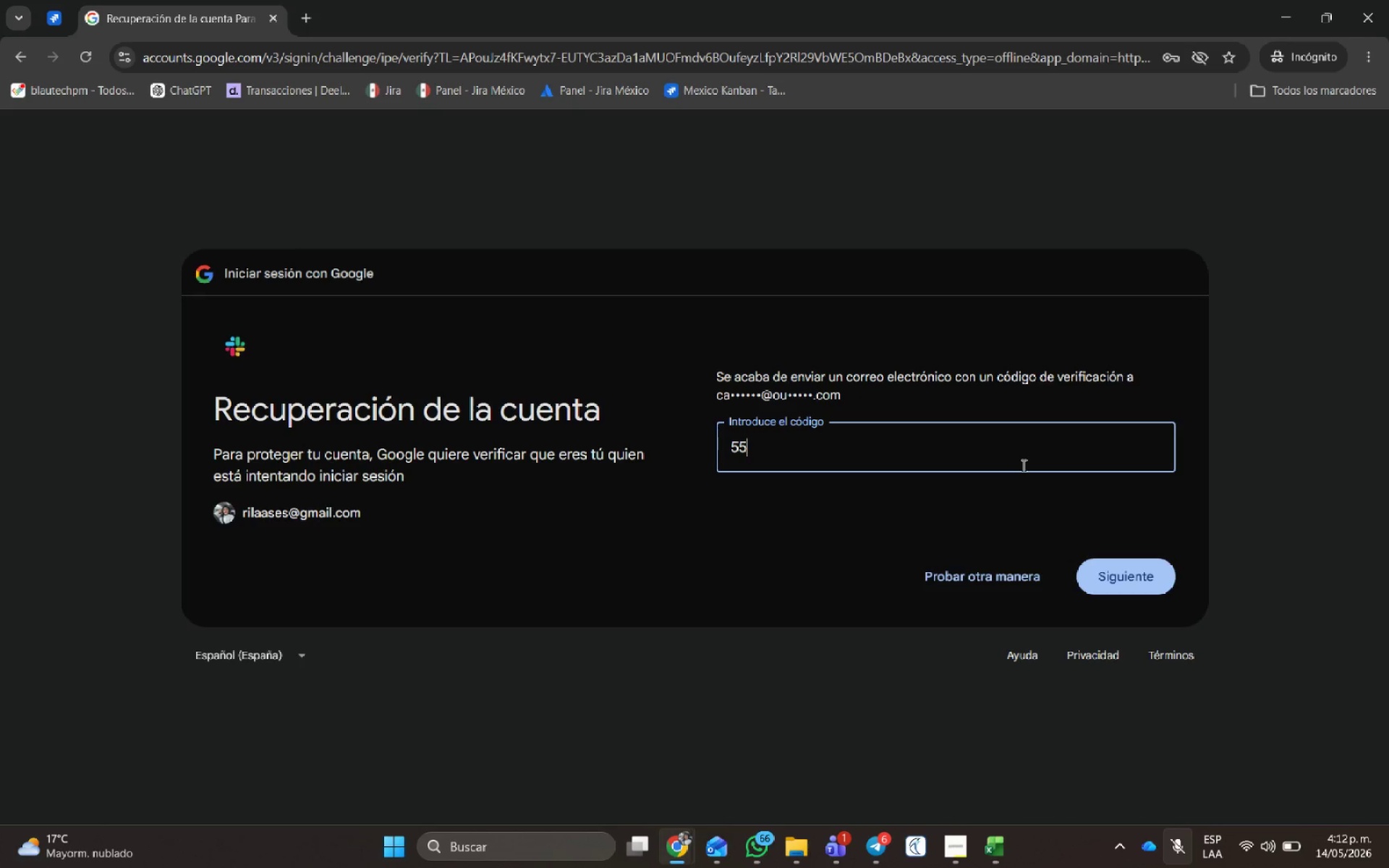 
key([redacted])
 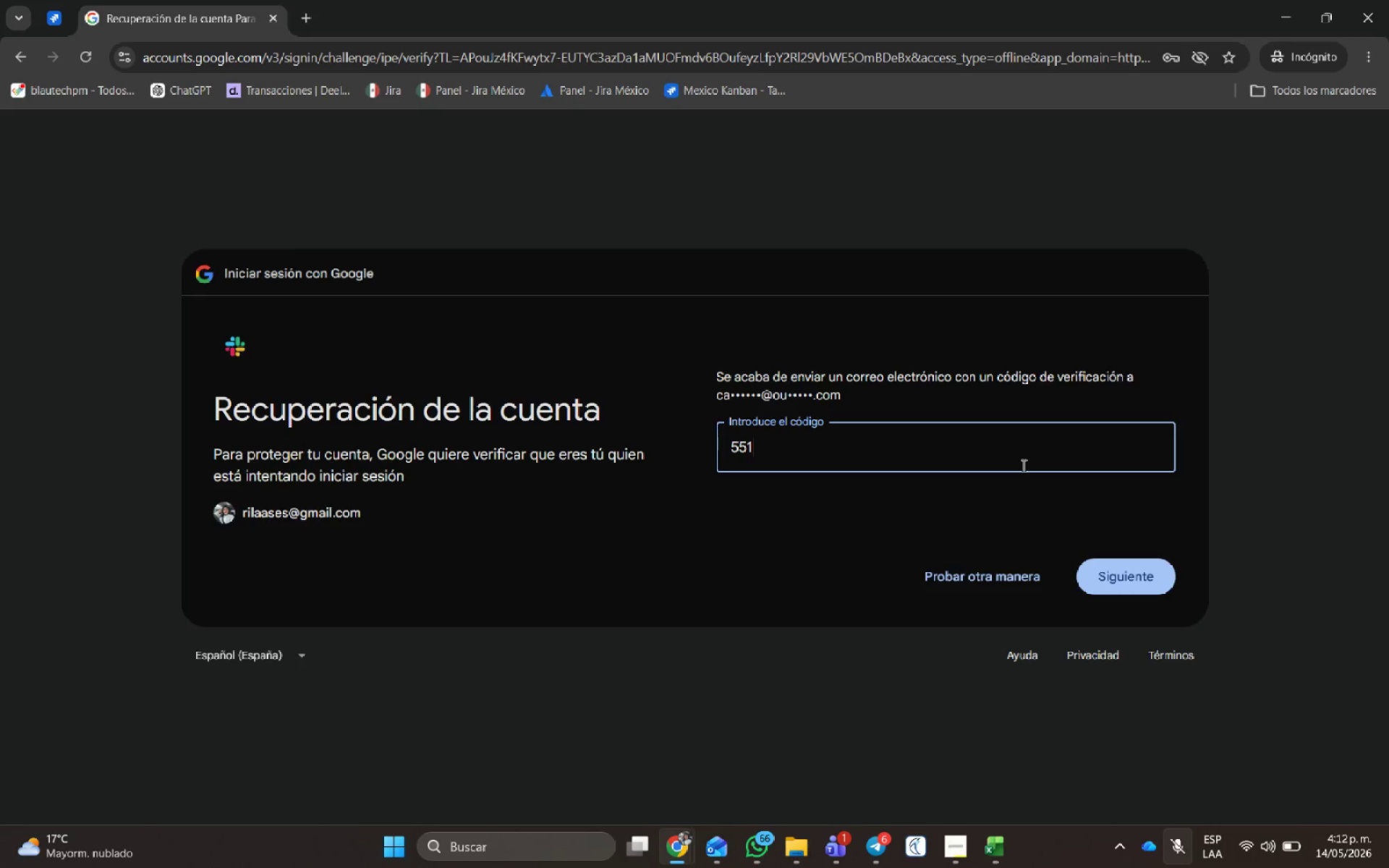 
key([redacted])
 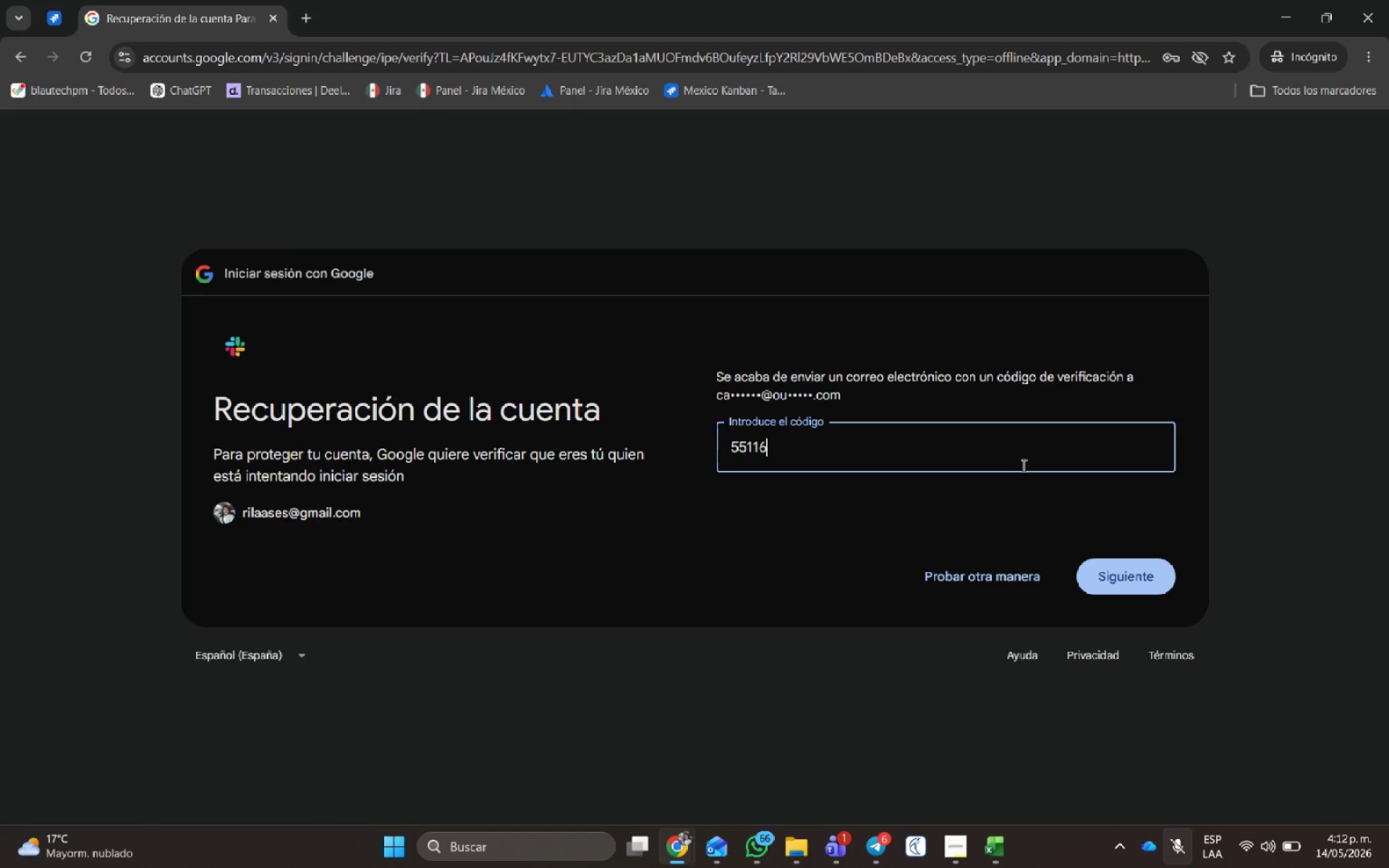 
key([redacted])
 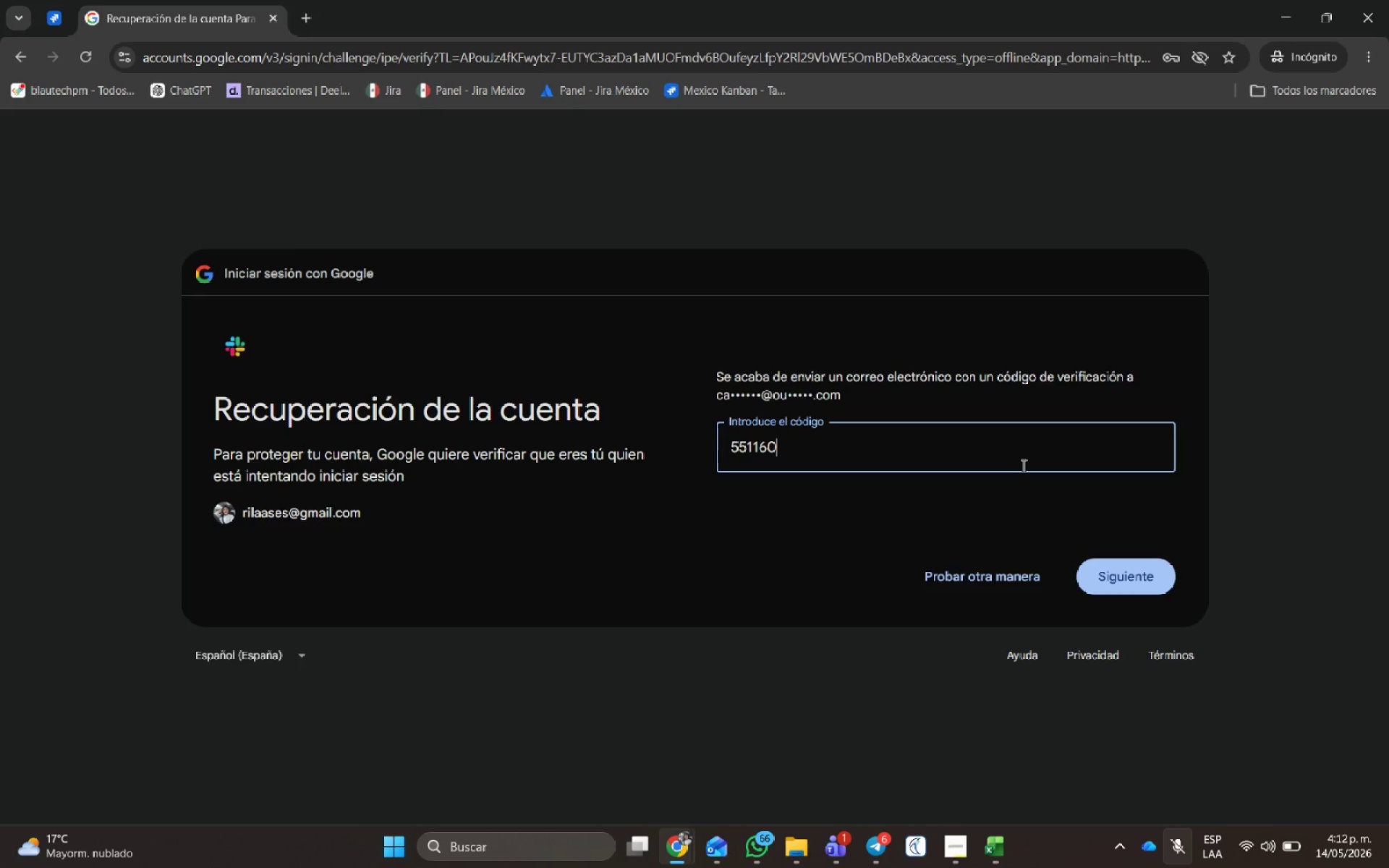 
key([redacted])
 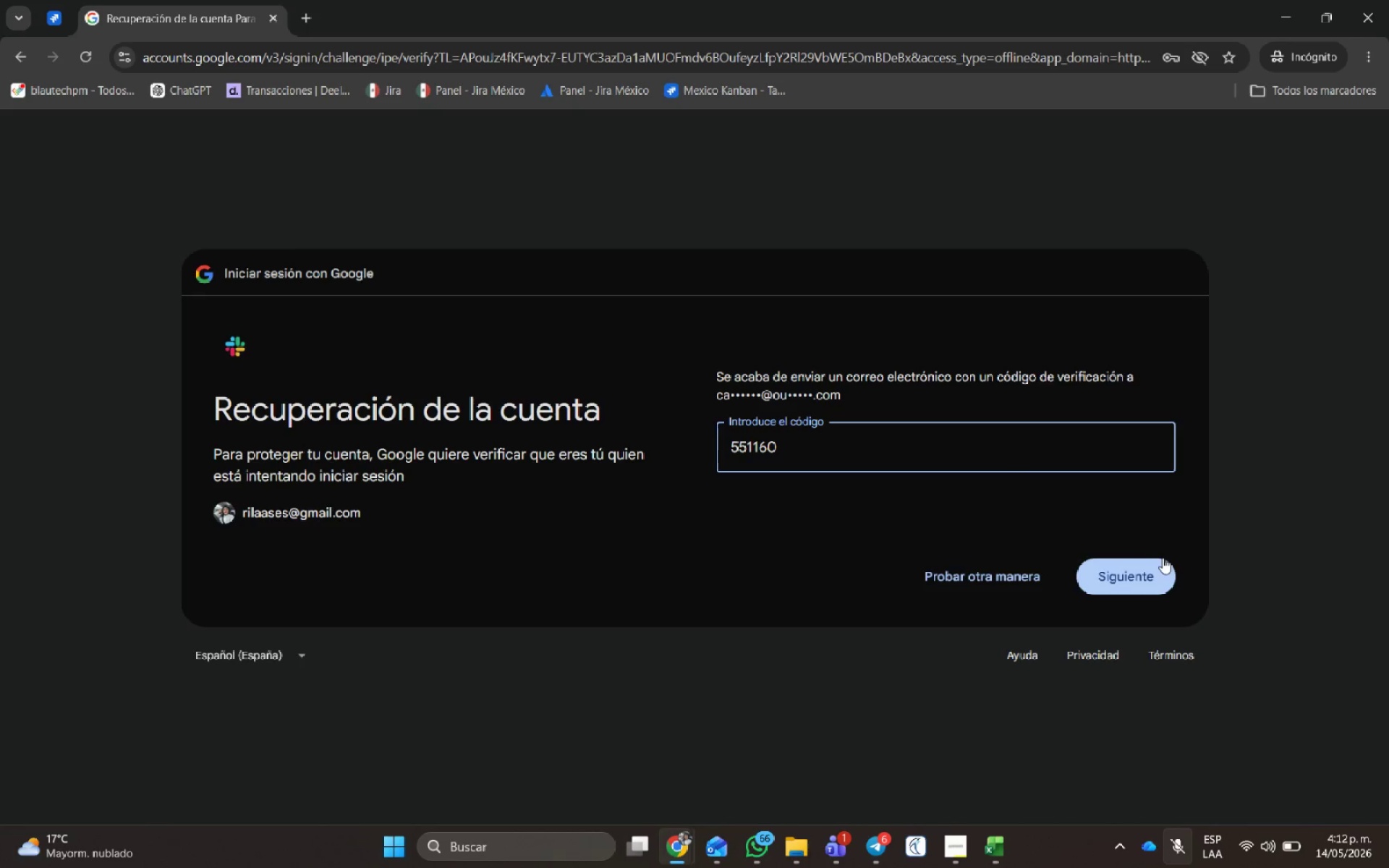 
left_click([1147, 581])
 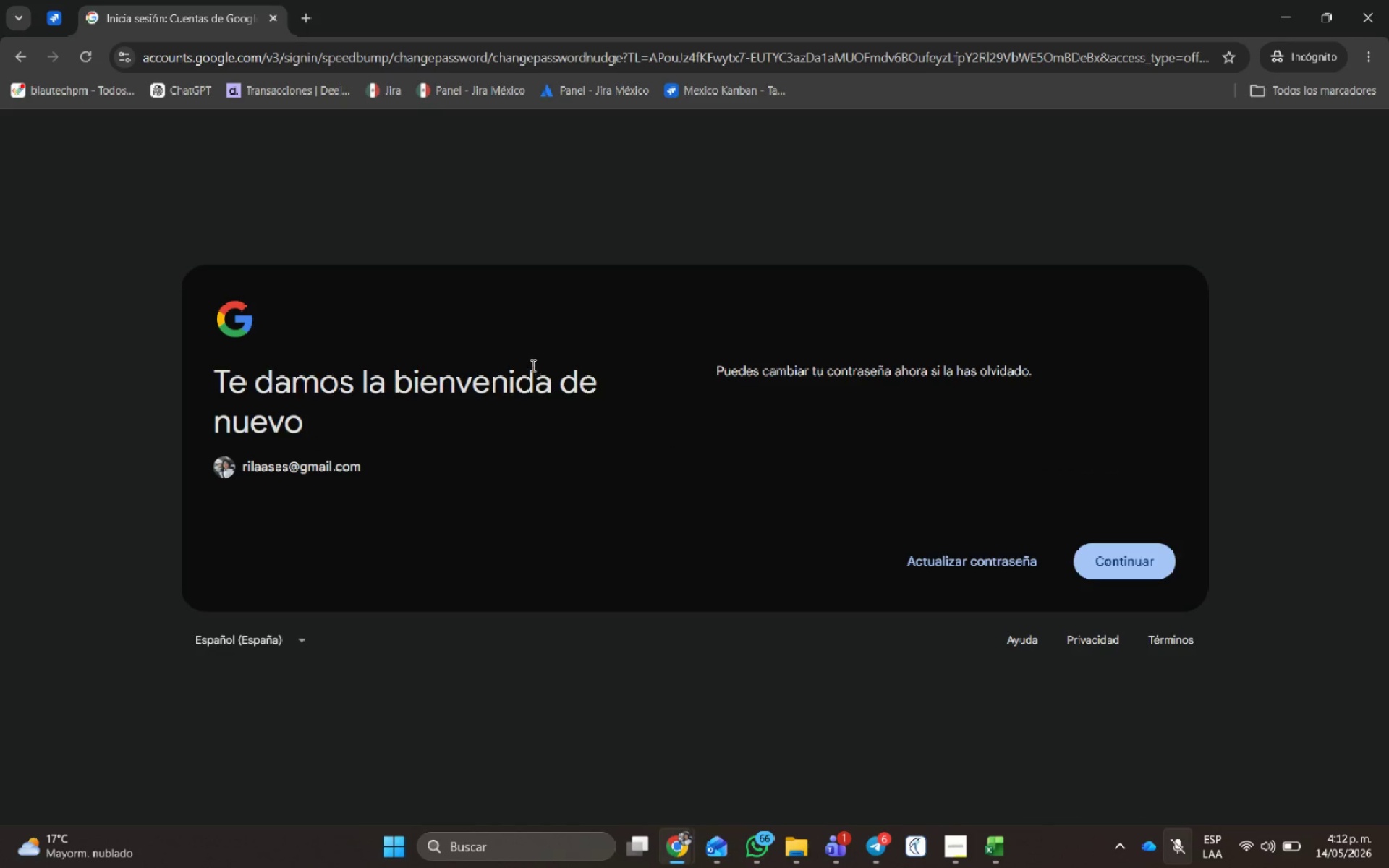 
left_click([1152, 566])
 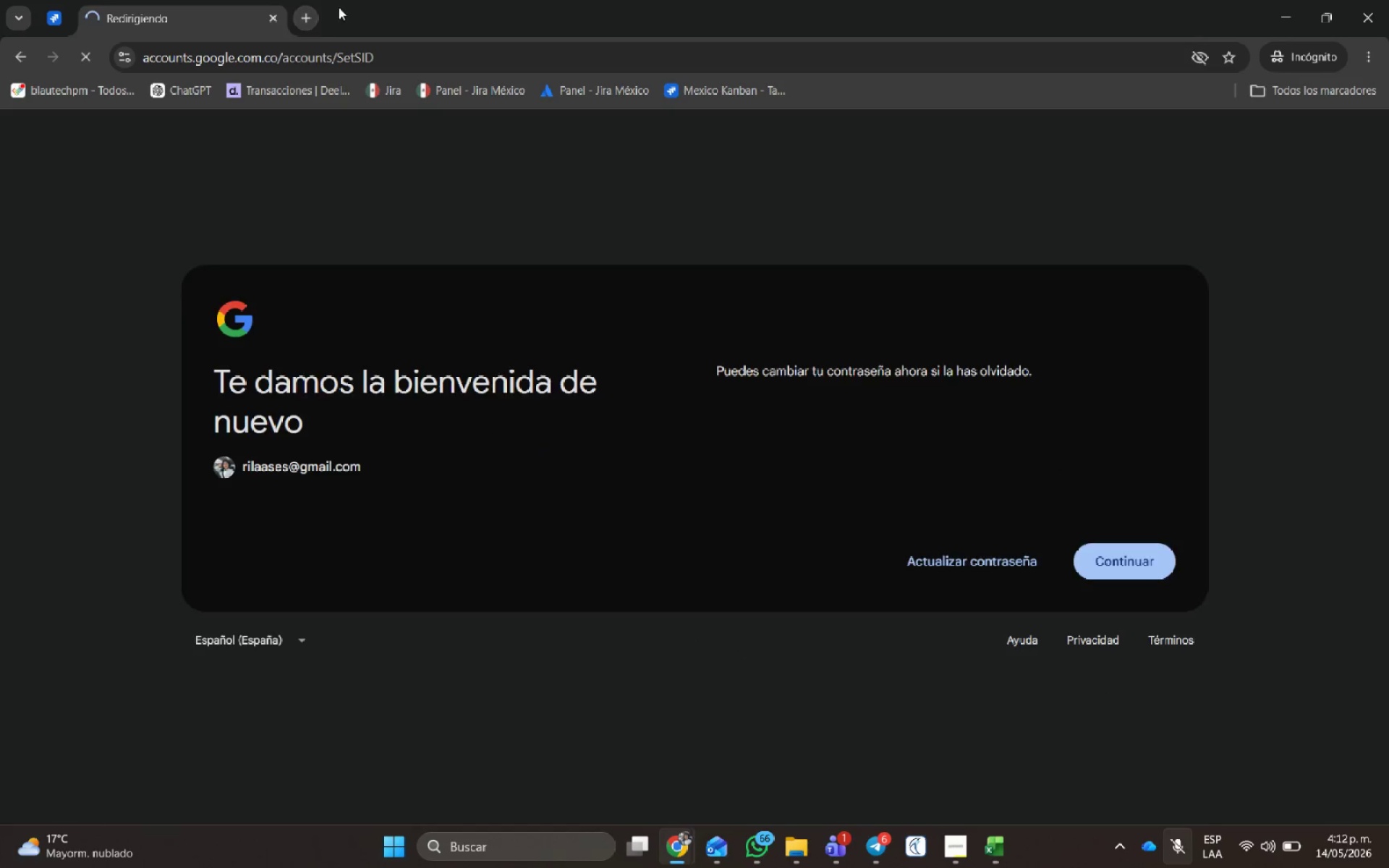 
right_click([150, 14])
 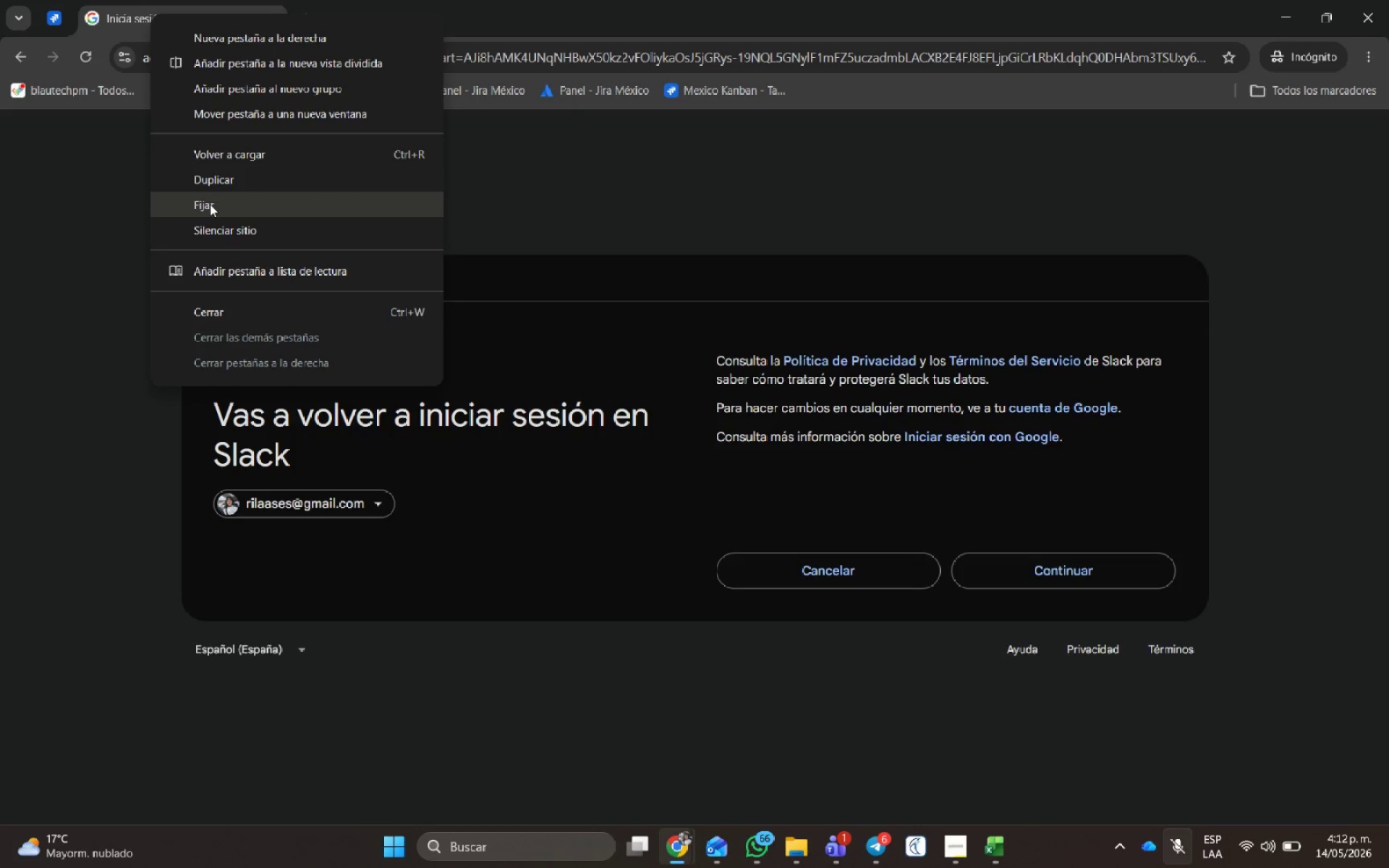 
left_click([208, 209])
 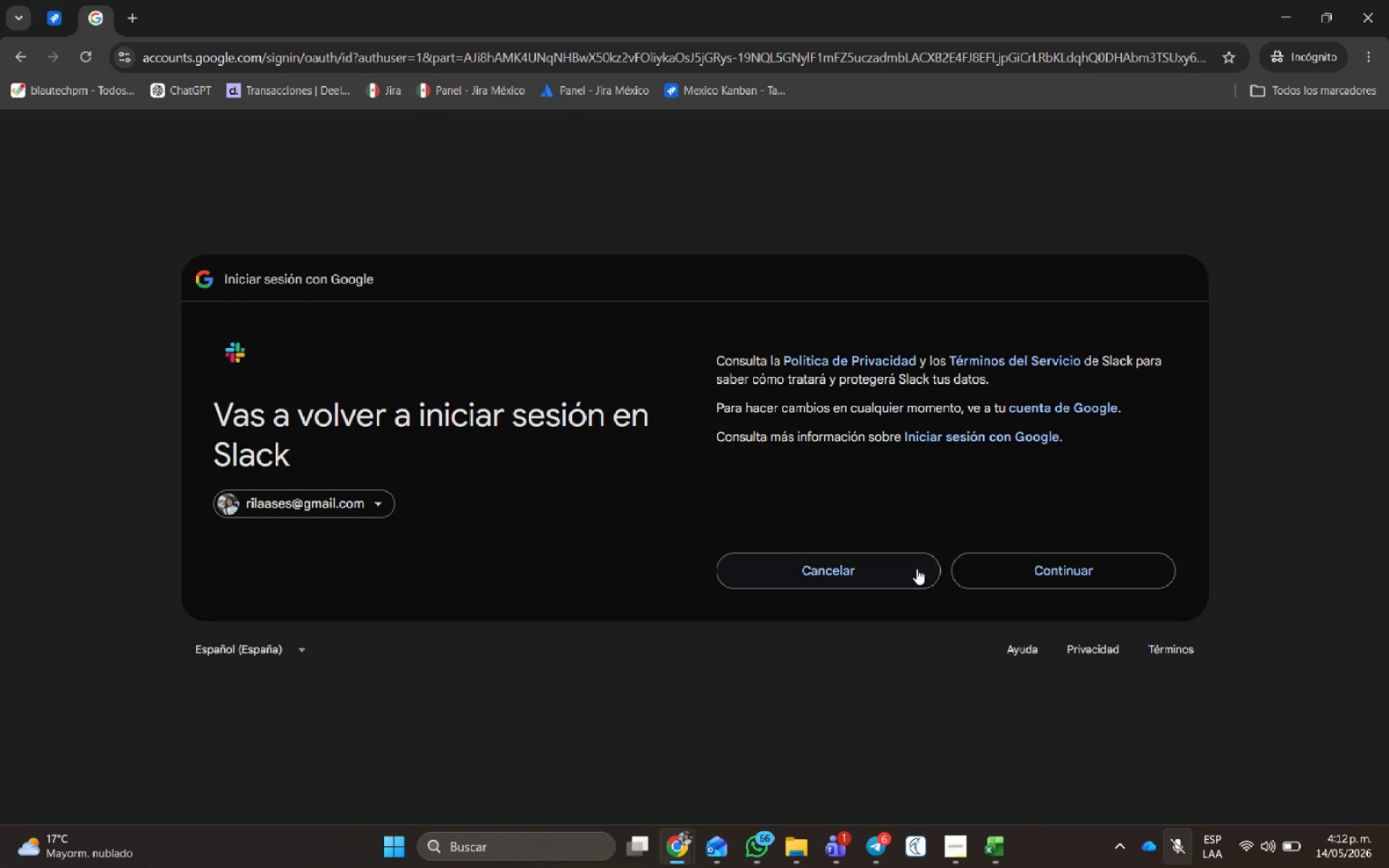 
left_click([1116, 571])
 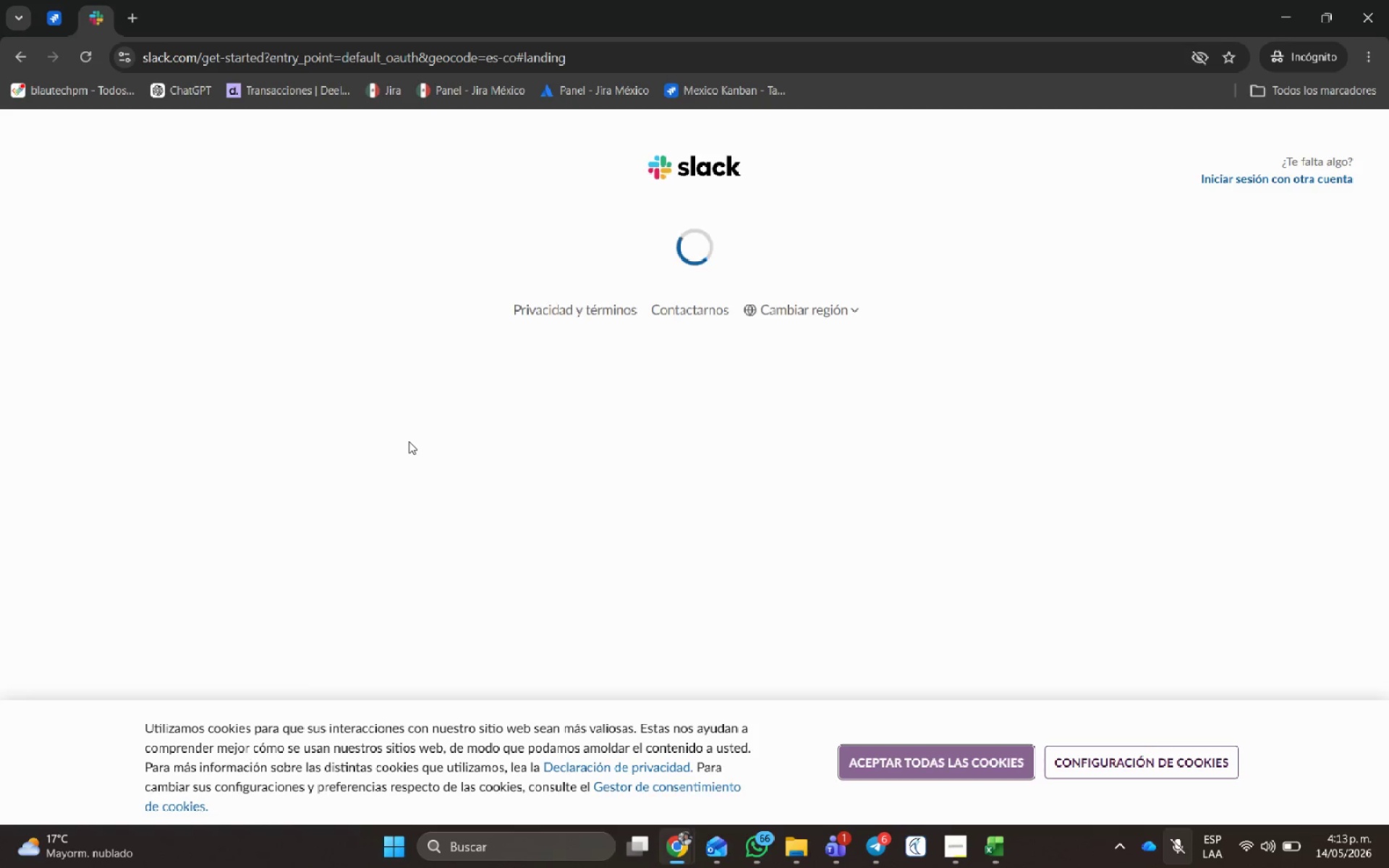 
scroll: coordinate [790, 577], scroll_direction: down, amount: 3.0
 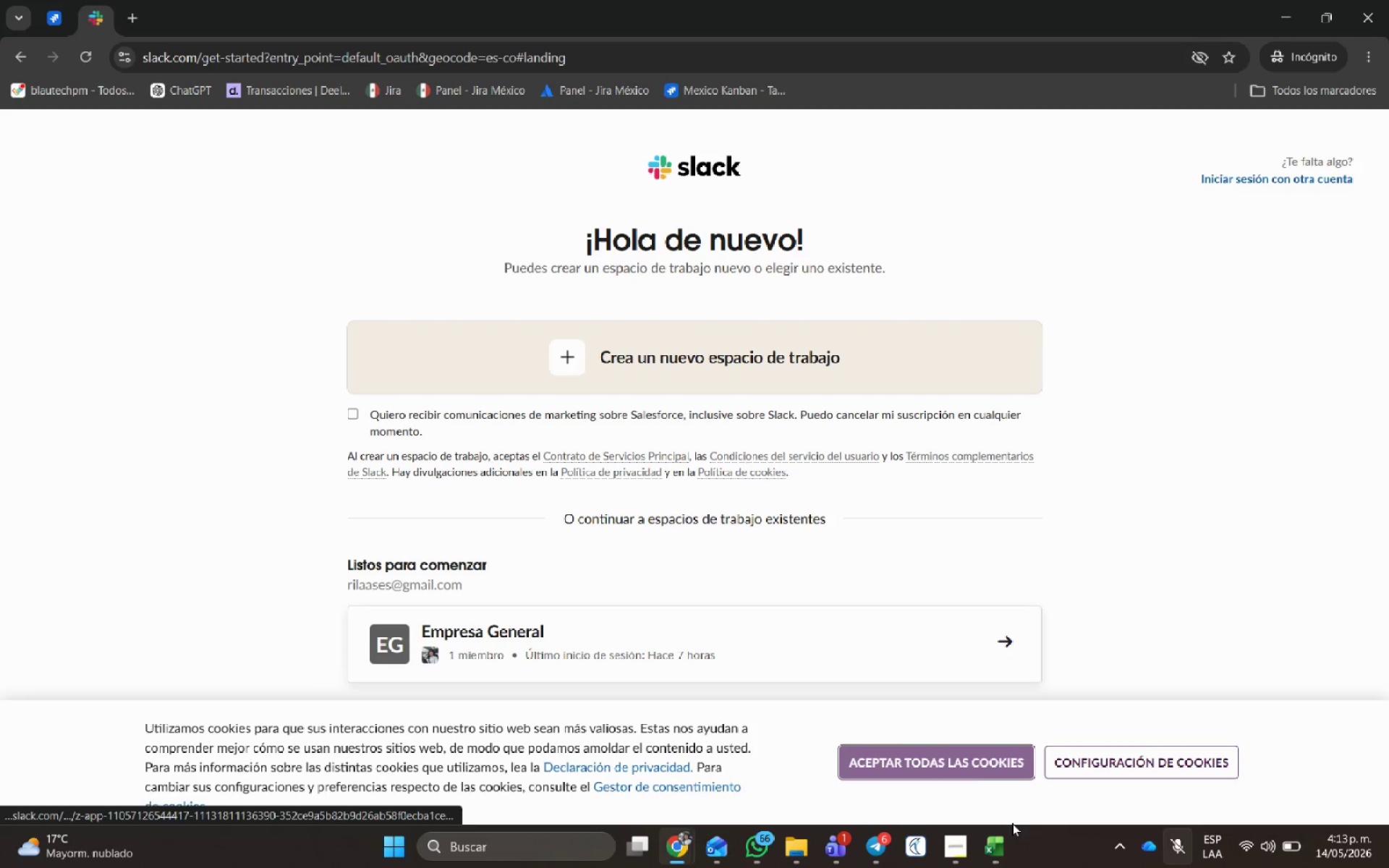 
left_click([978, 766])
 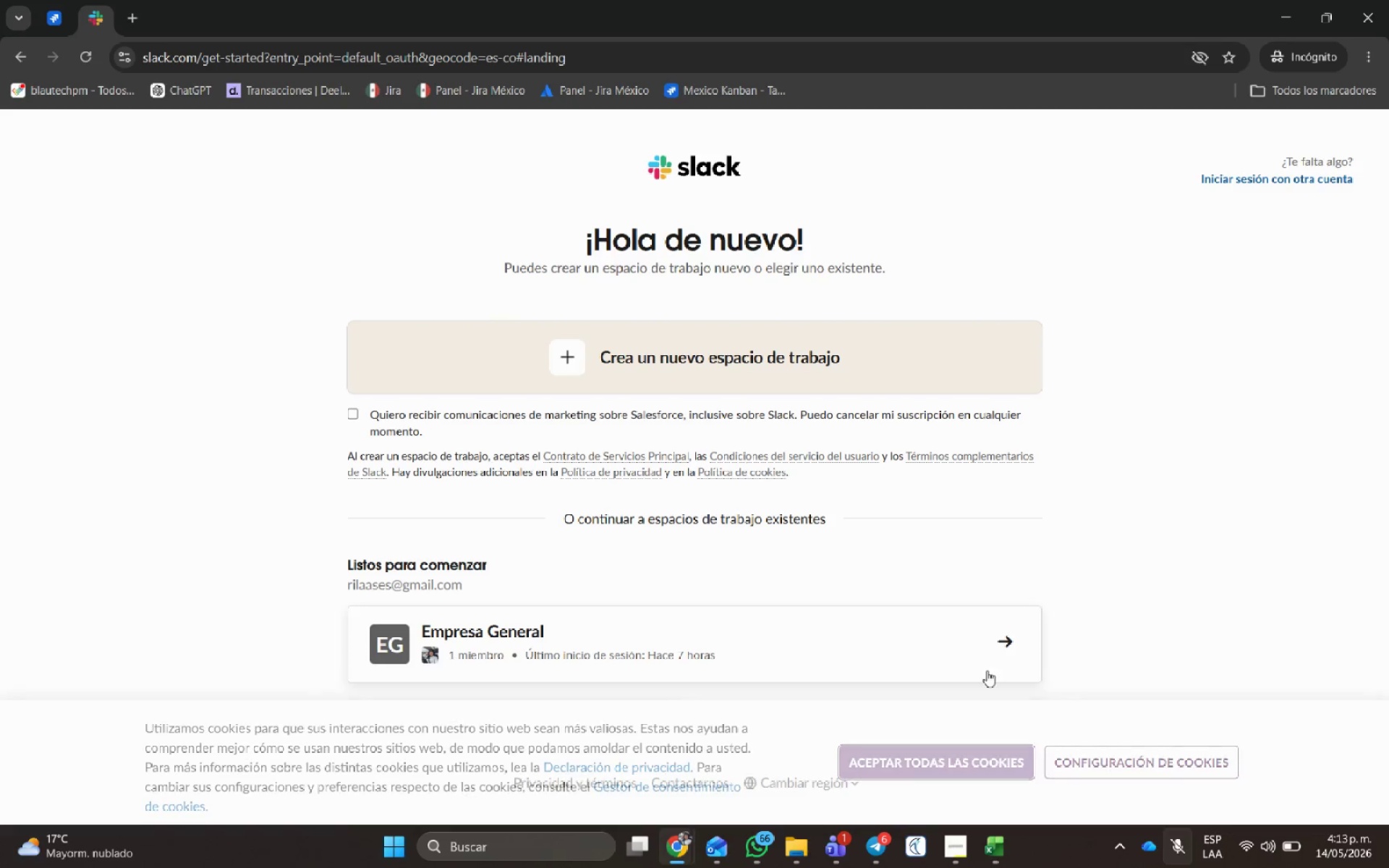 
scroll: coordinate [995, 633], scroll_direction: down, amount: 2.0
 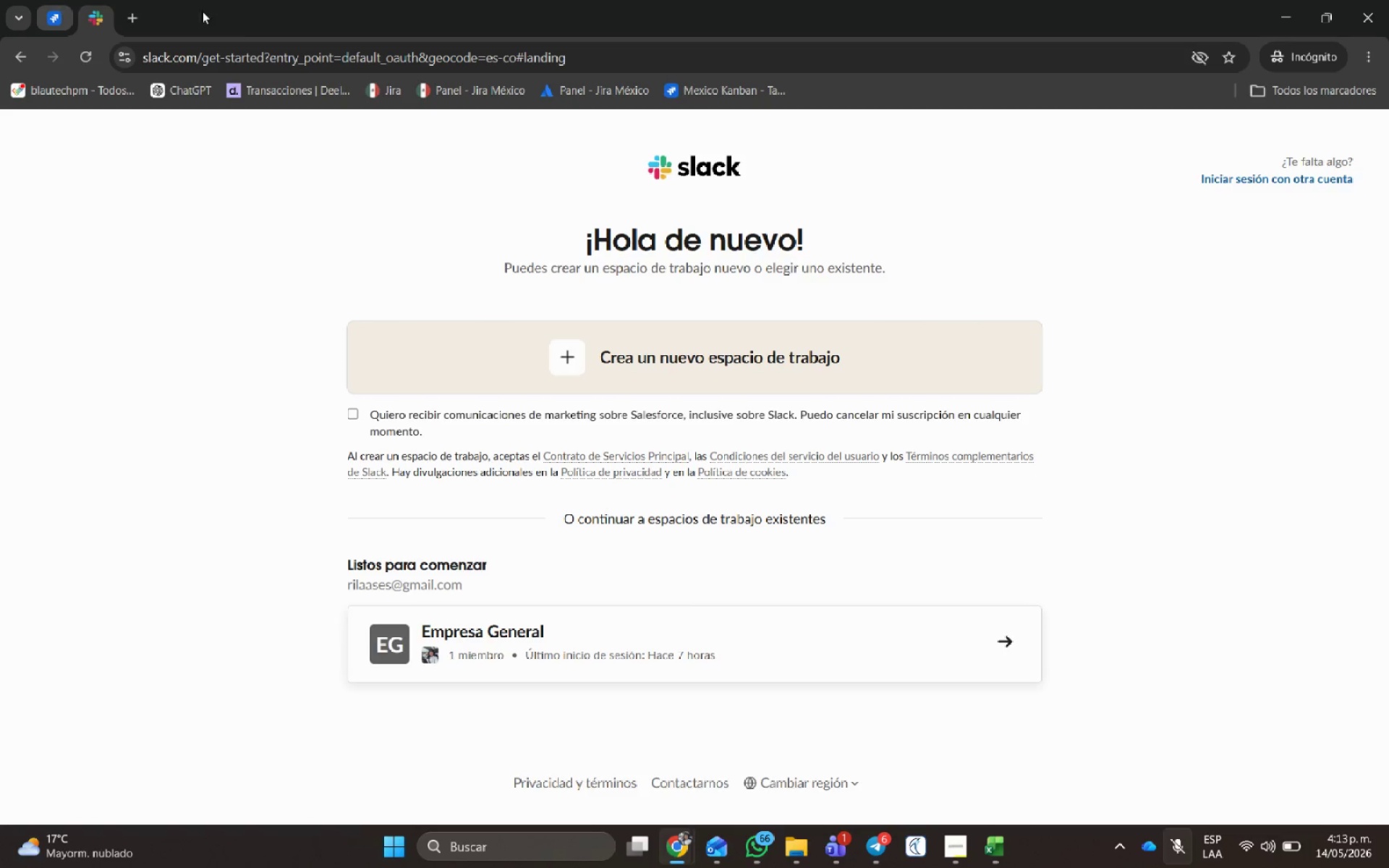 
left_click([941, 850])